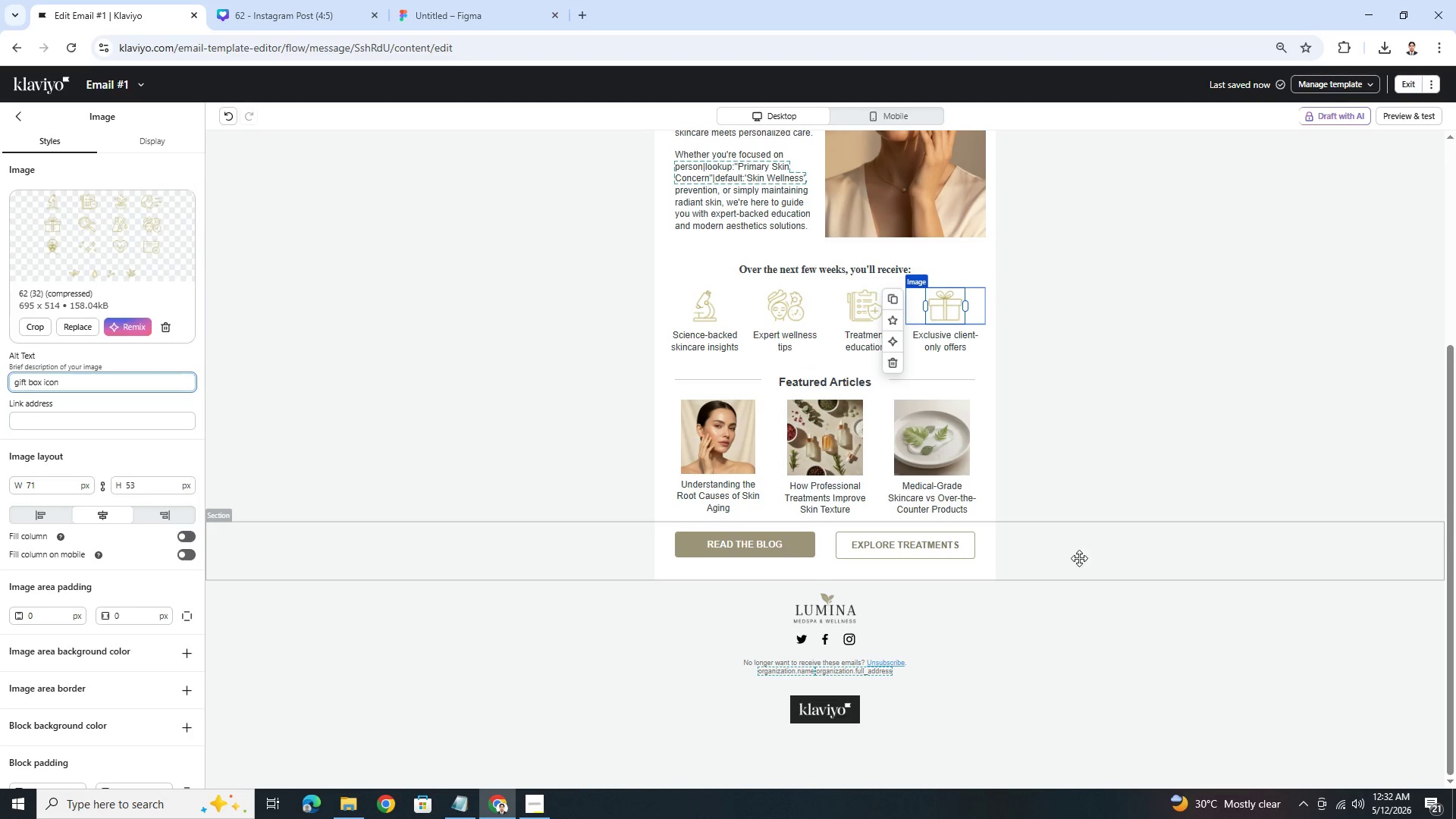 
left_click([1115, 492])
 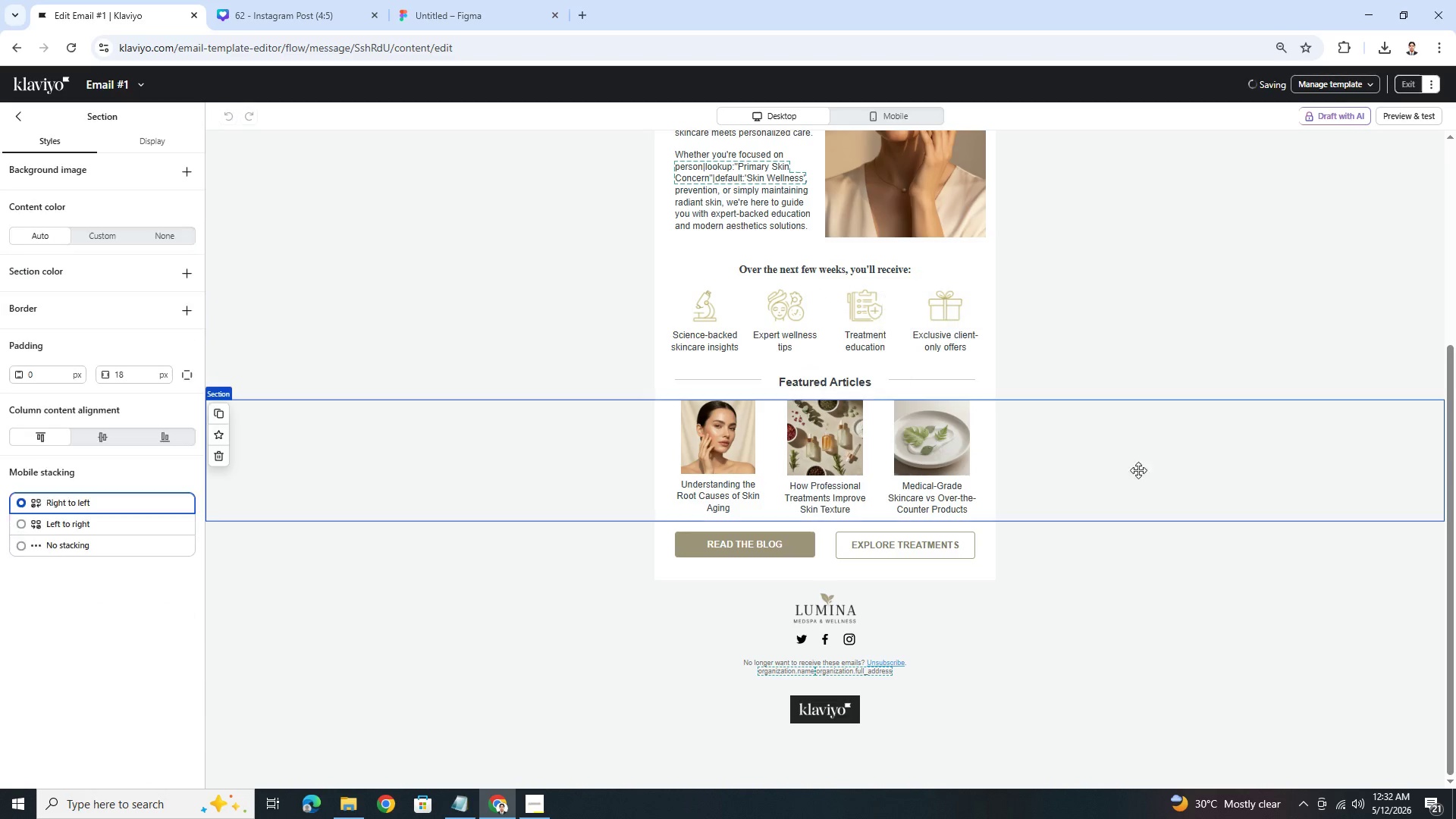 
left_click([940, 322])
 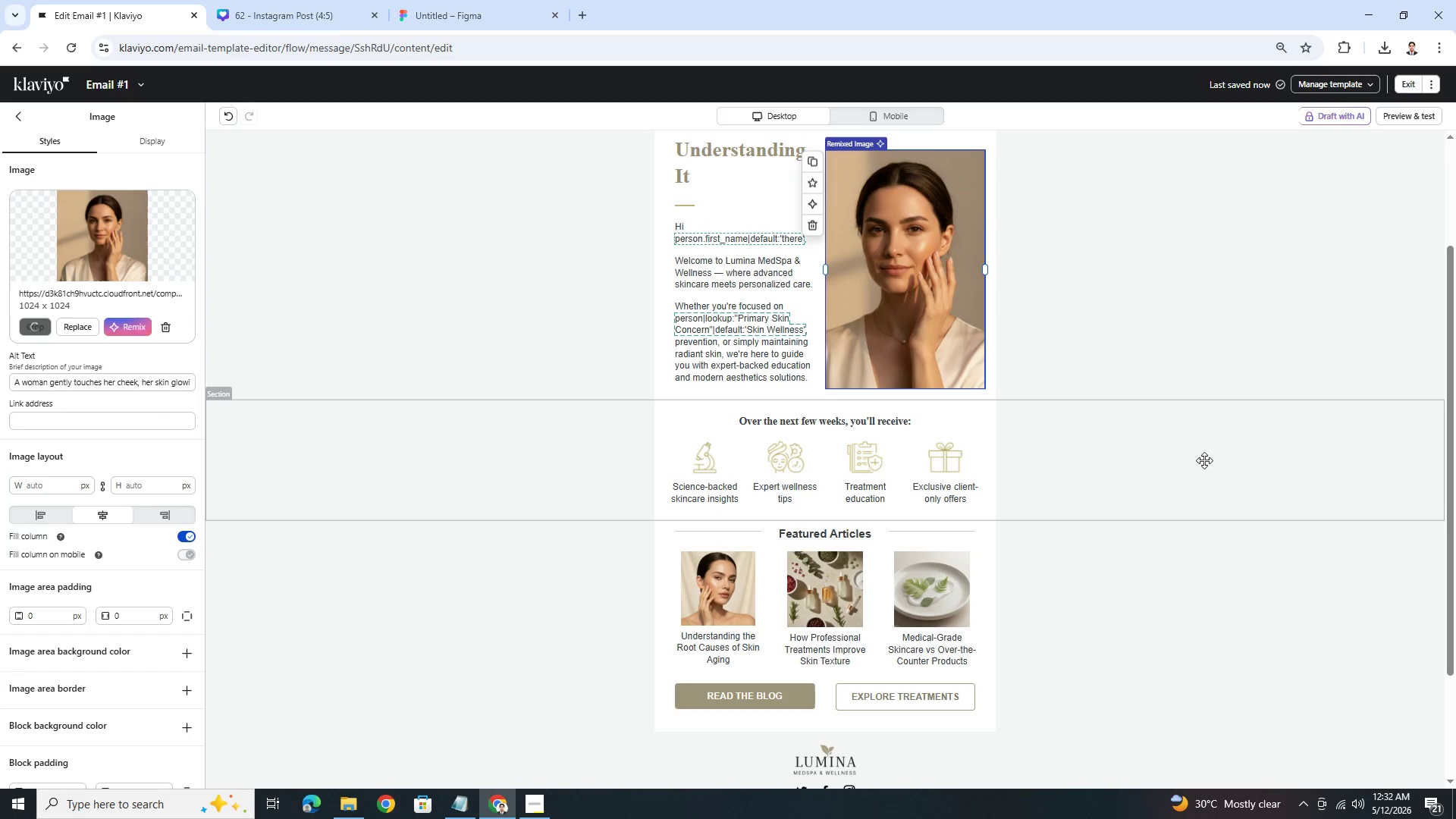 
scroll: coordinate [1152, 446], scroll_direction: up, amount: 2.0
 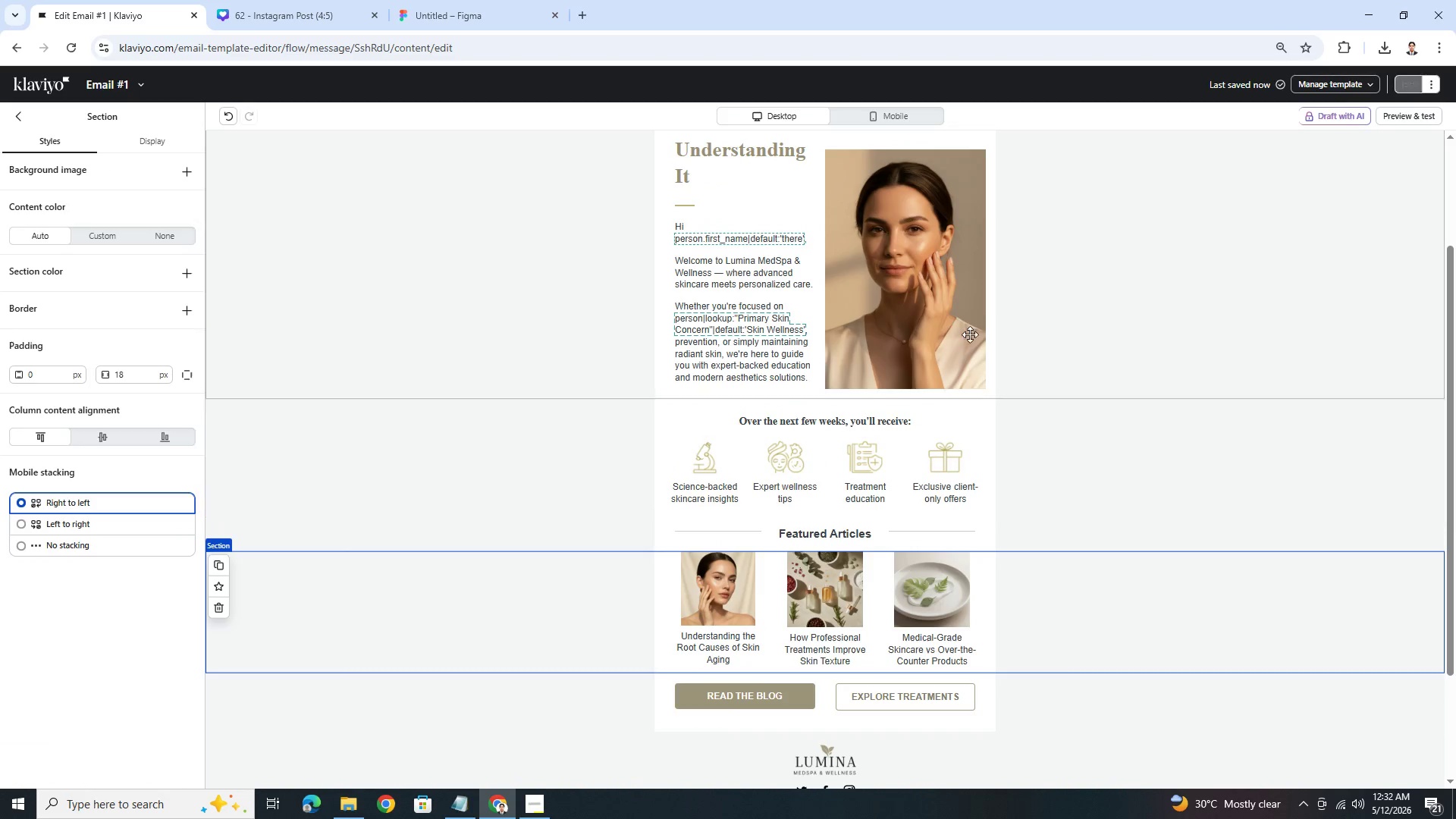 
left_click([1191, 538])
 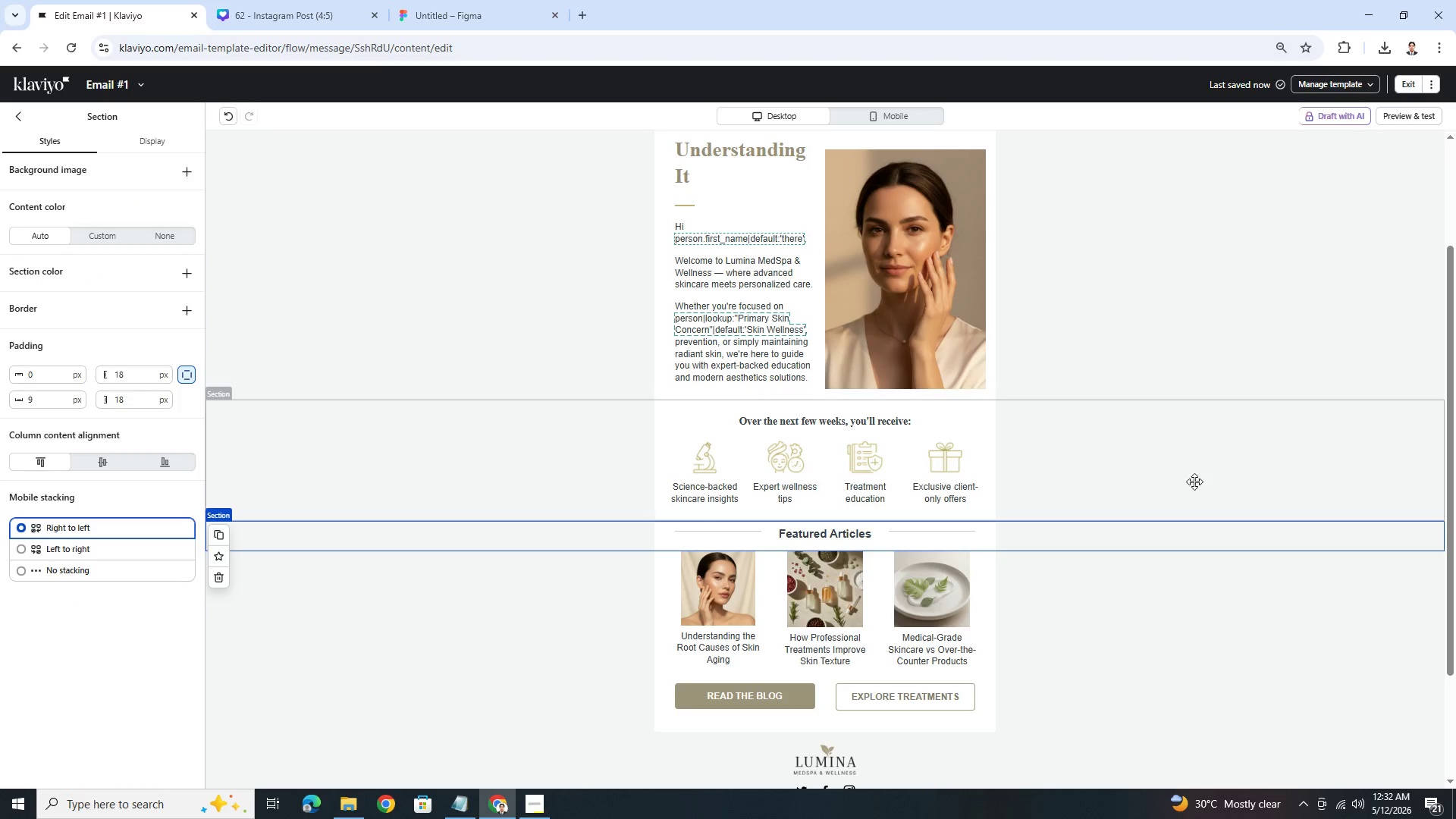 
scroll: coordinate [1197, 450], scroll_direction: up, amount: 3.0
 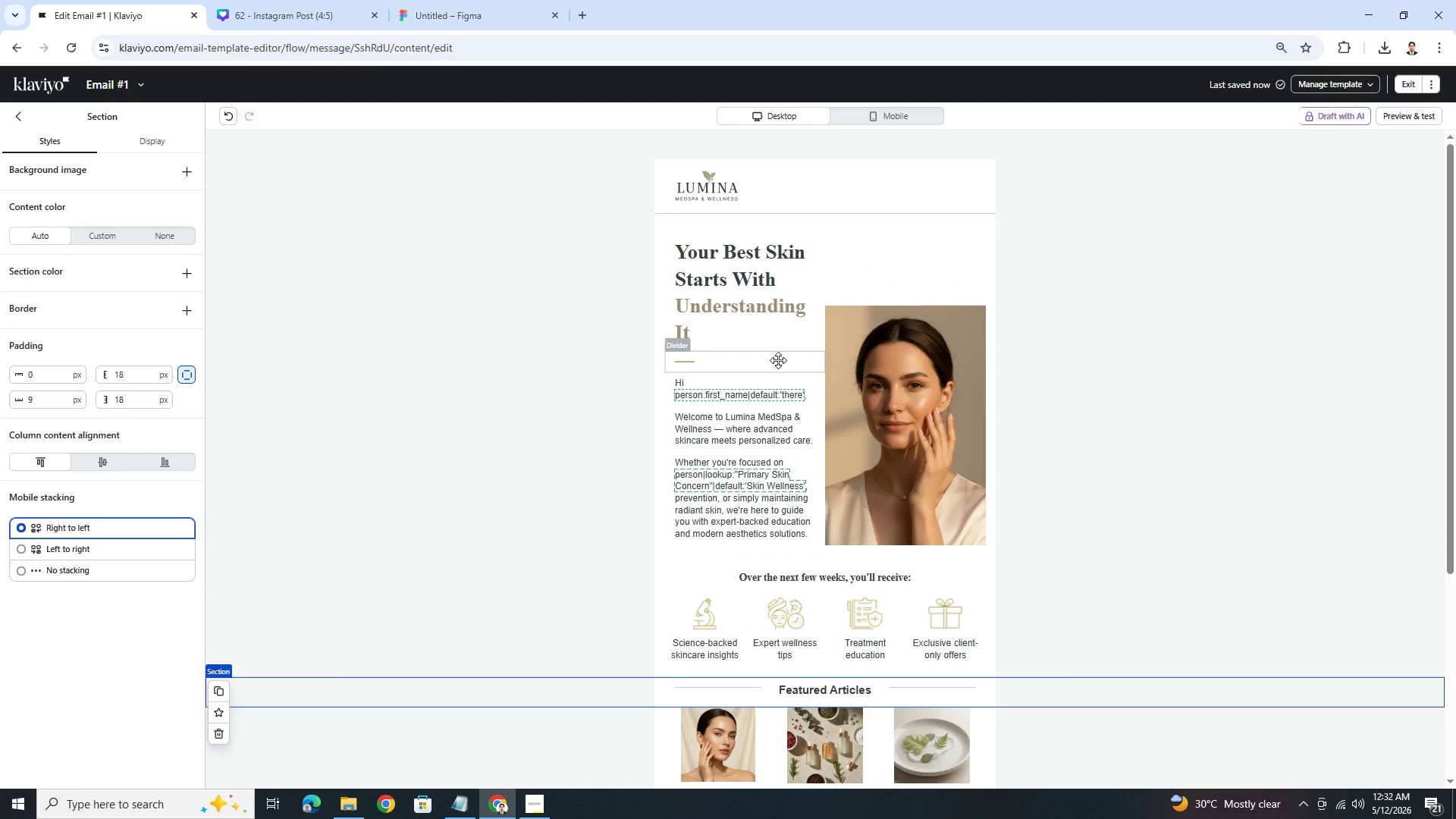 
scroll: coordinate [1078, 406], scroll_direction: down, amount: 3.0
 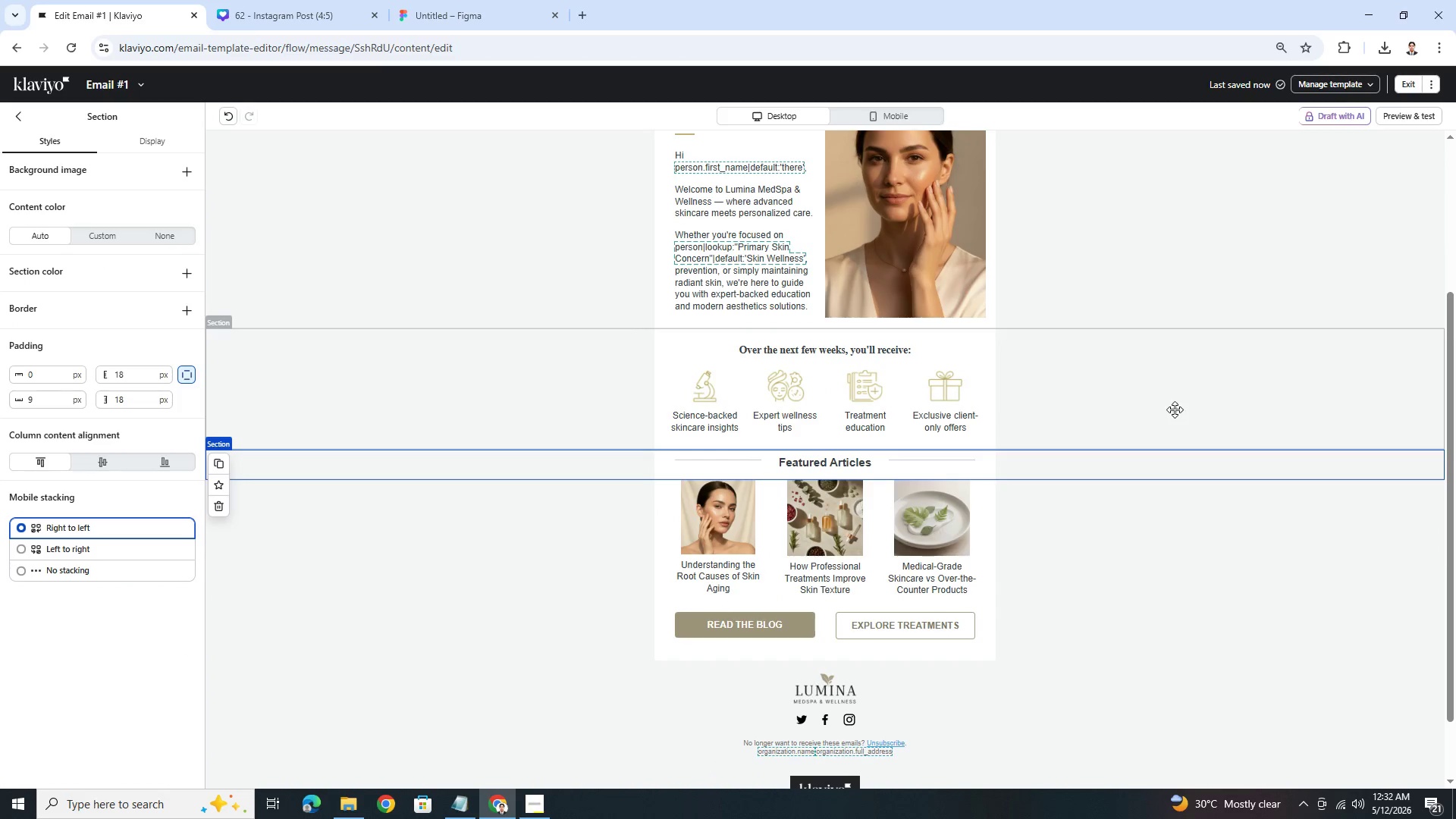 
left_click([1175, 410])
 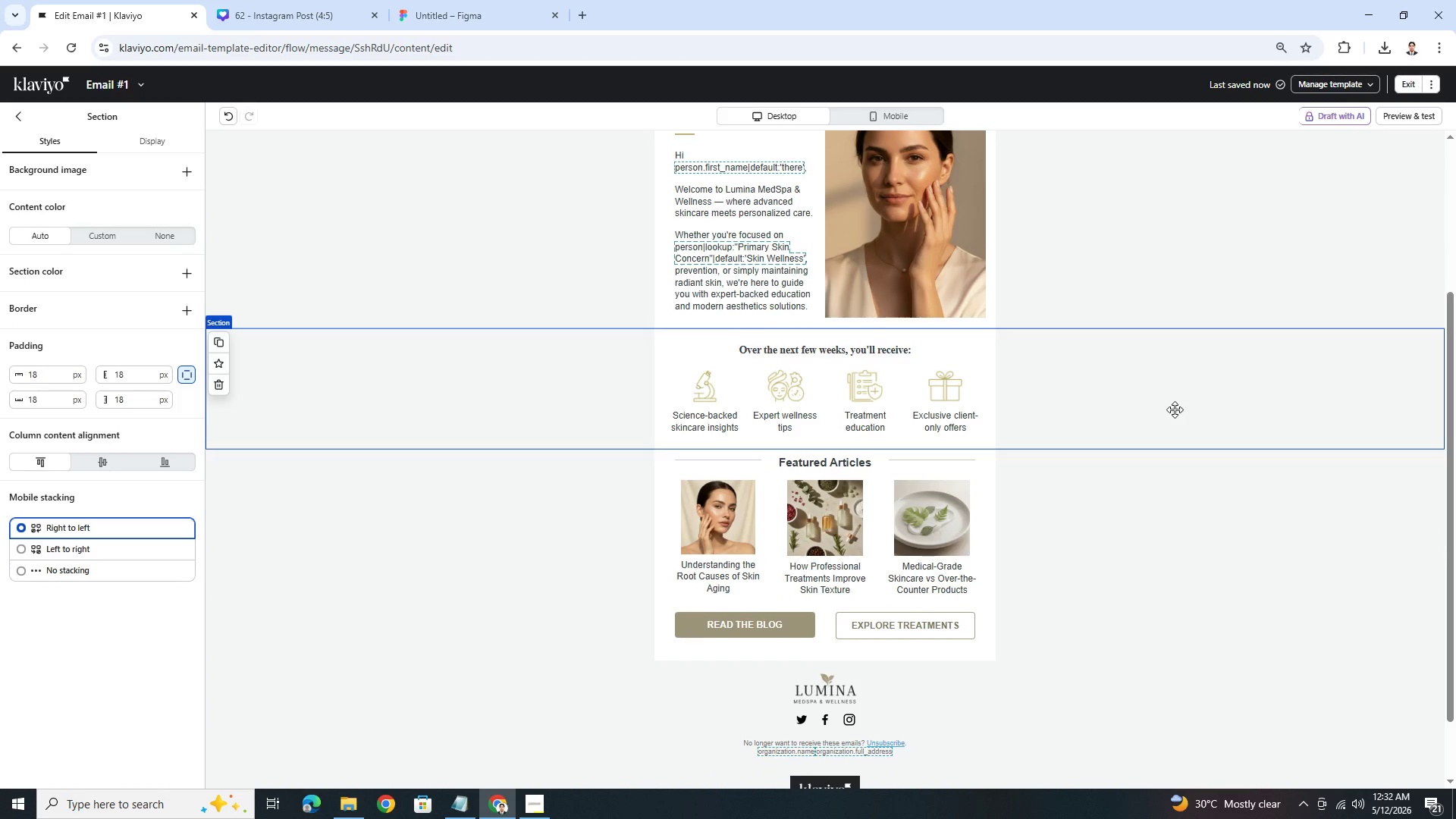 
scroll: coordinate [1175, 410], scroll_direction: up, amount: 3.0
 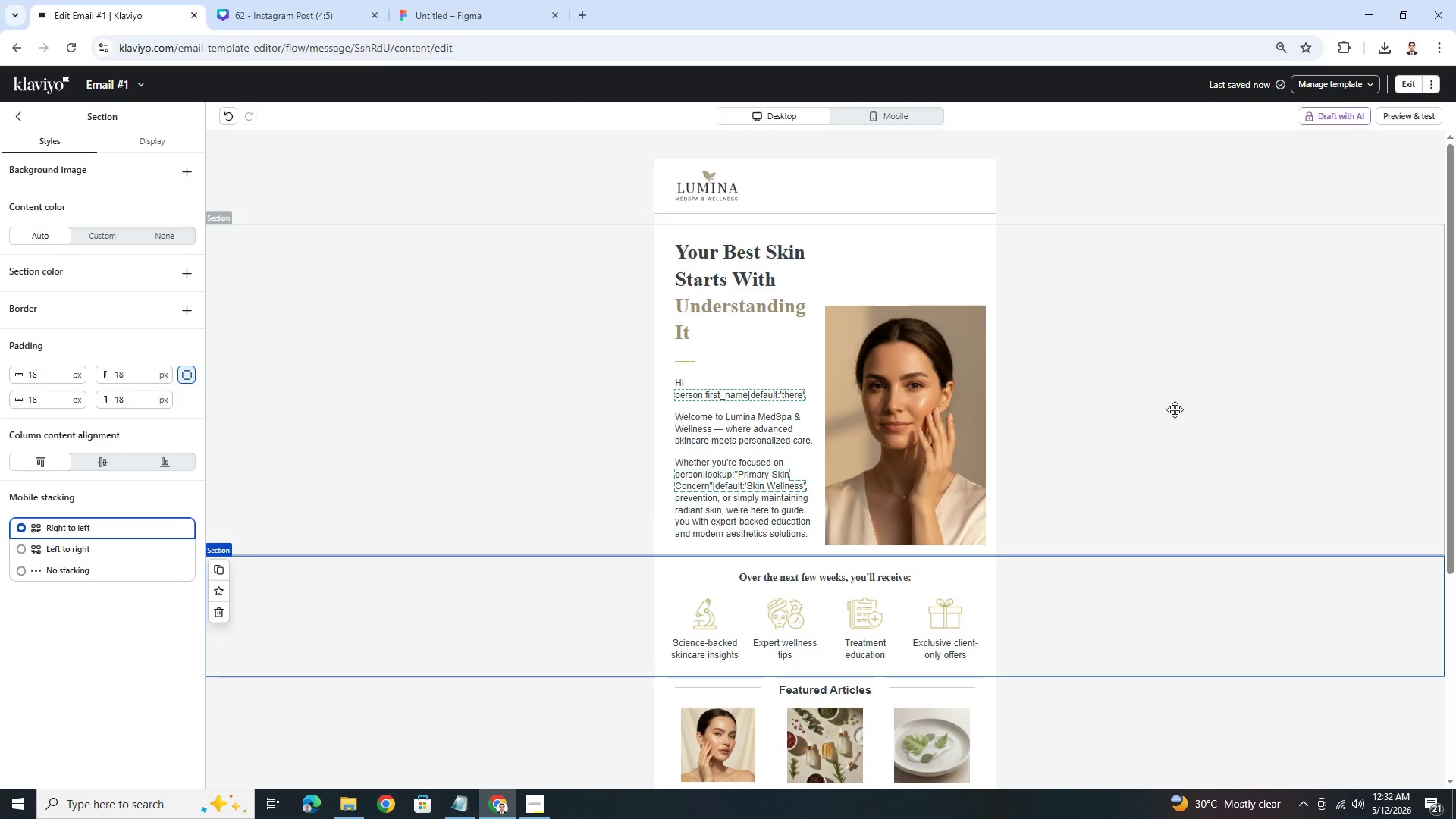 
scroll: coordinate [1112, 631], scroll_direction: down, amount: 6.0
 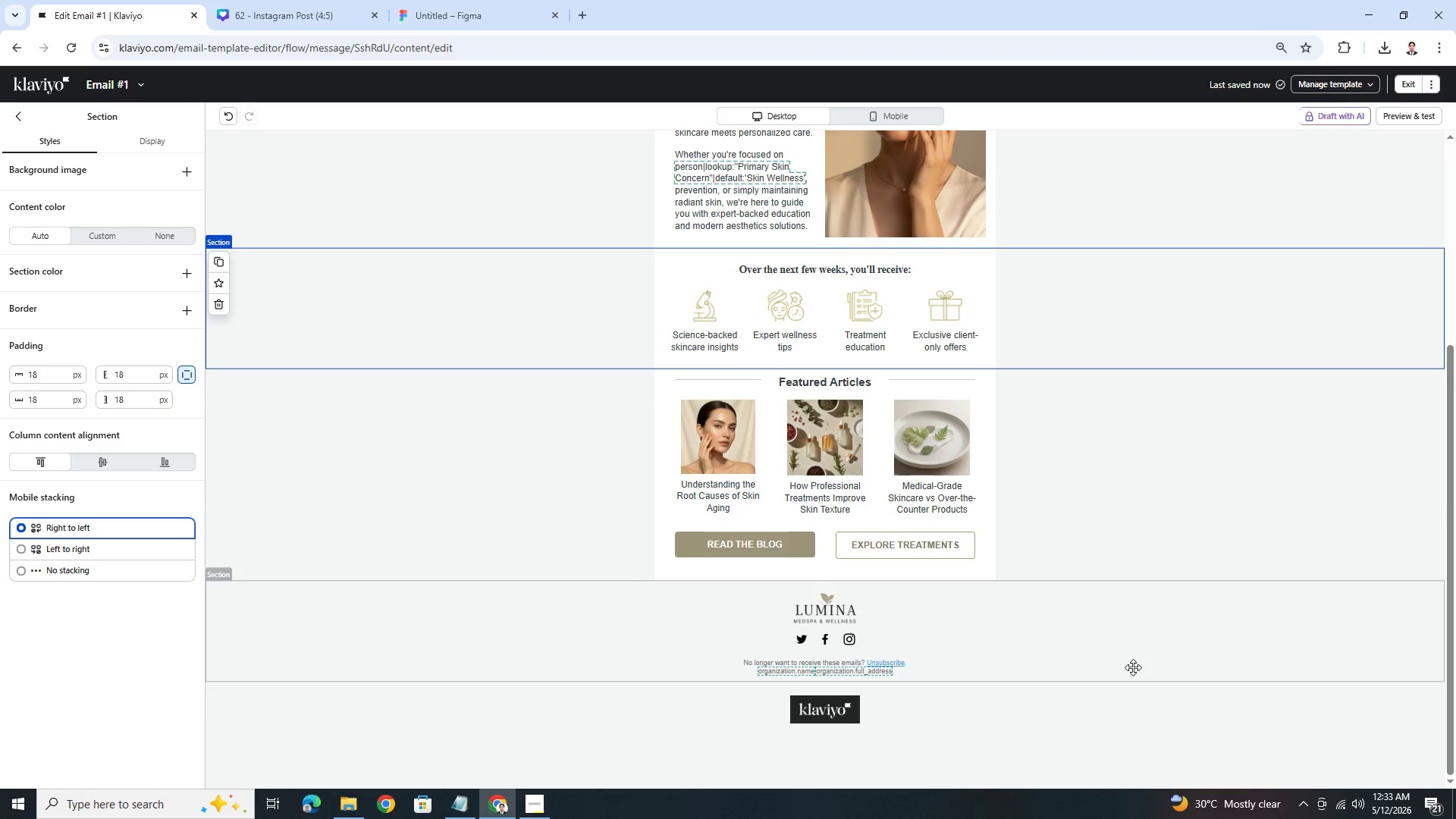 
scroll: coordinate [1153, 458], scroll_direction: up, amount: 5.0
 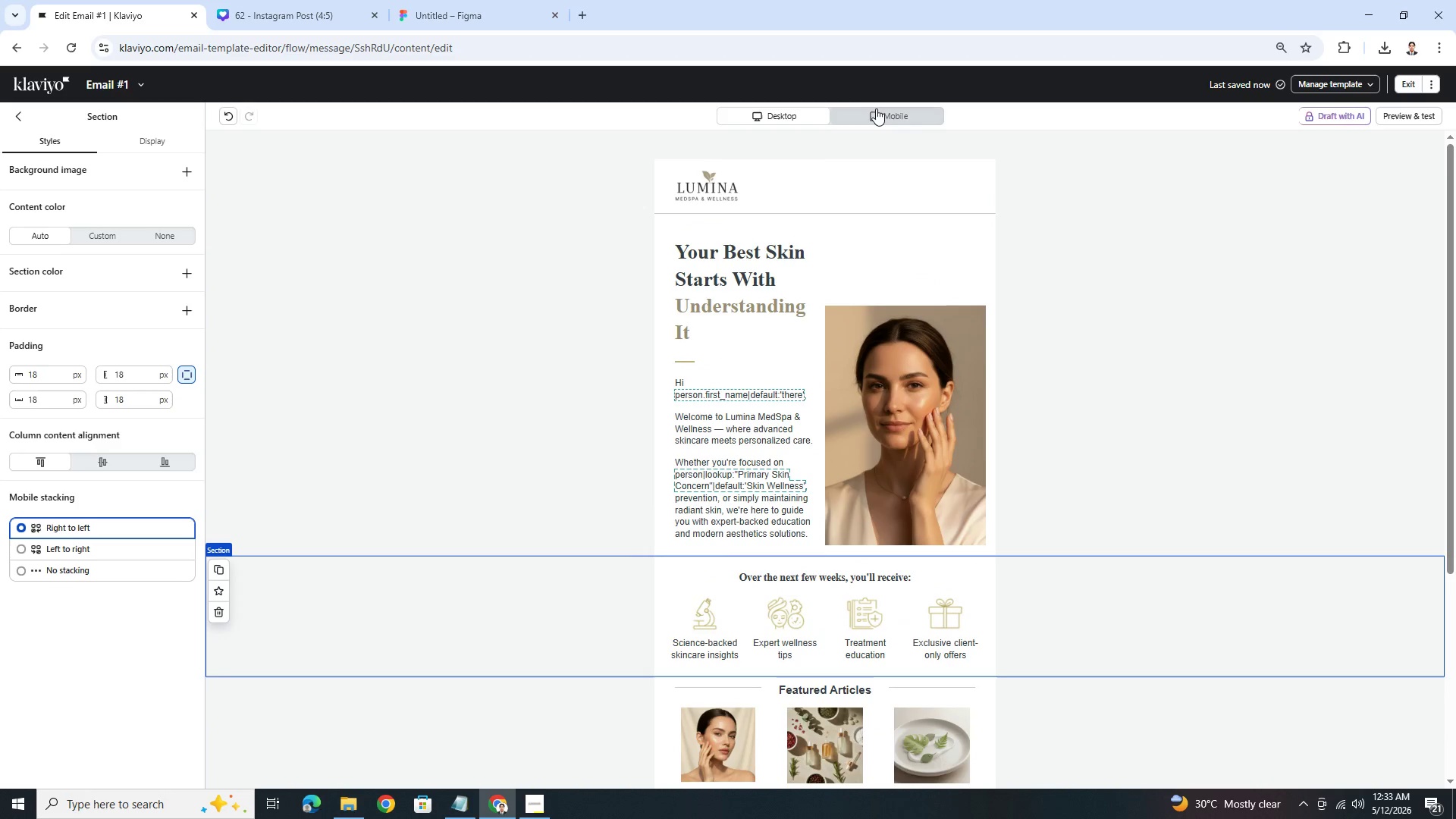 
left_click([878, 110])
 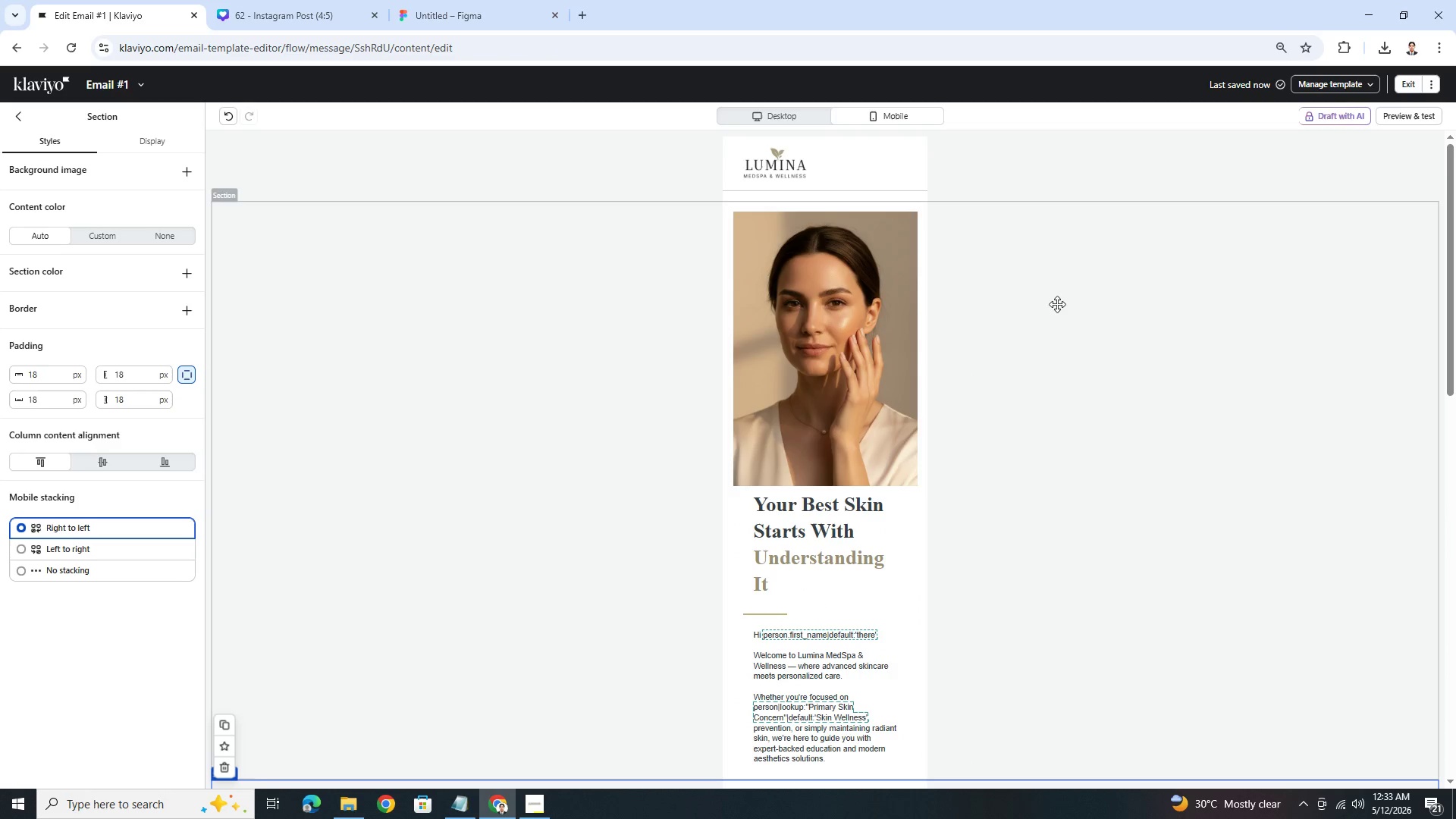 
scroll: coordinate [1131, 353], scroll_direction: down, amount: 2.0
 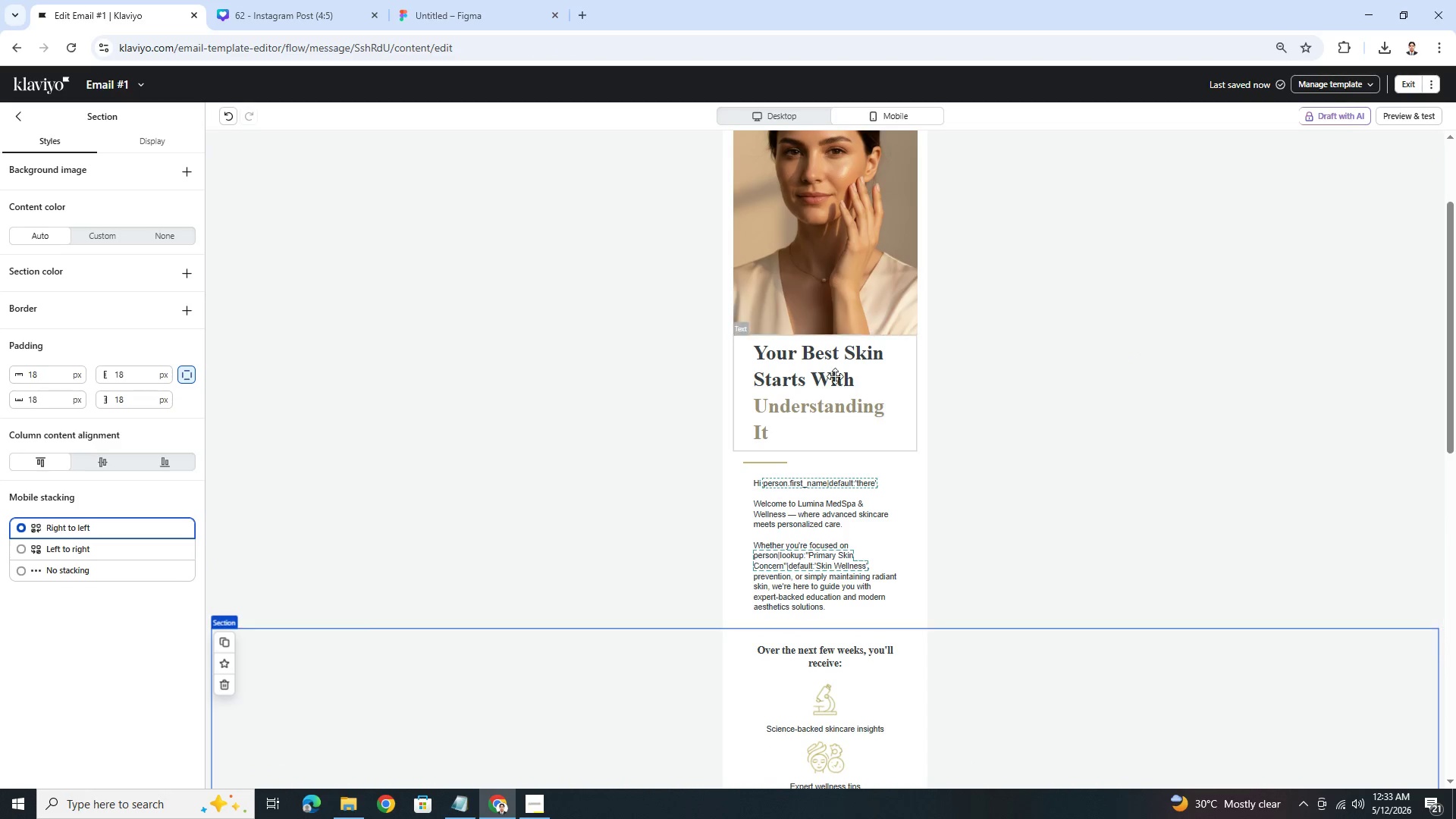 
left_click([829, 365])
 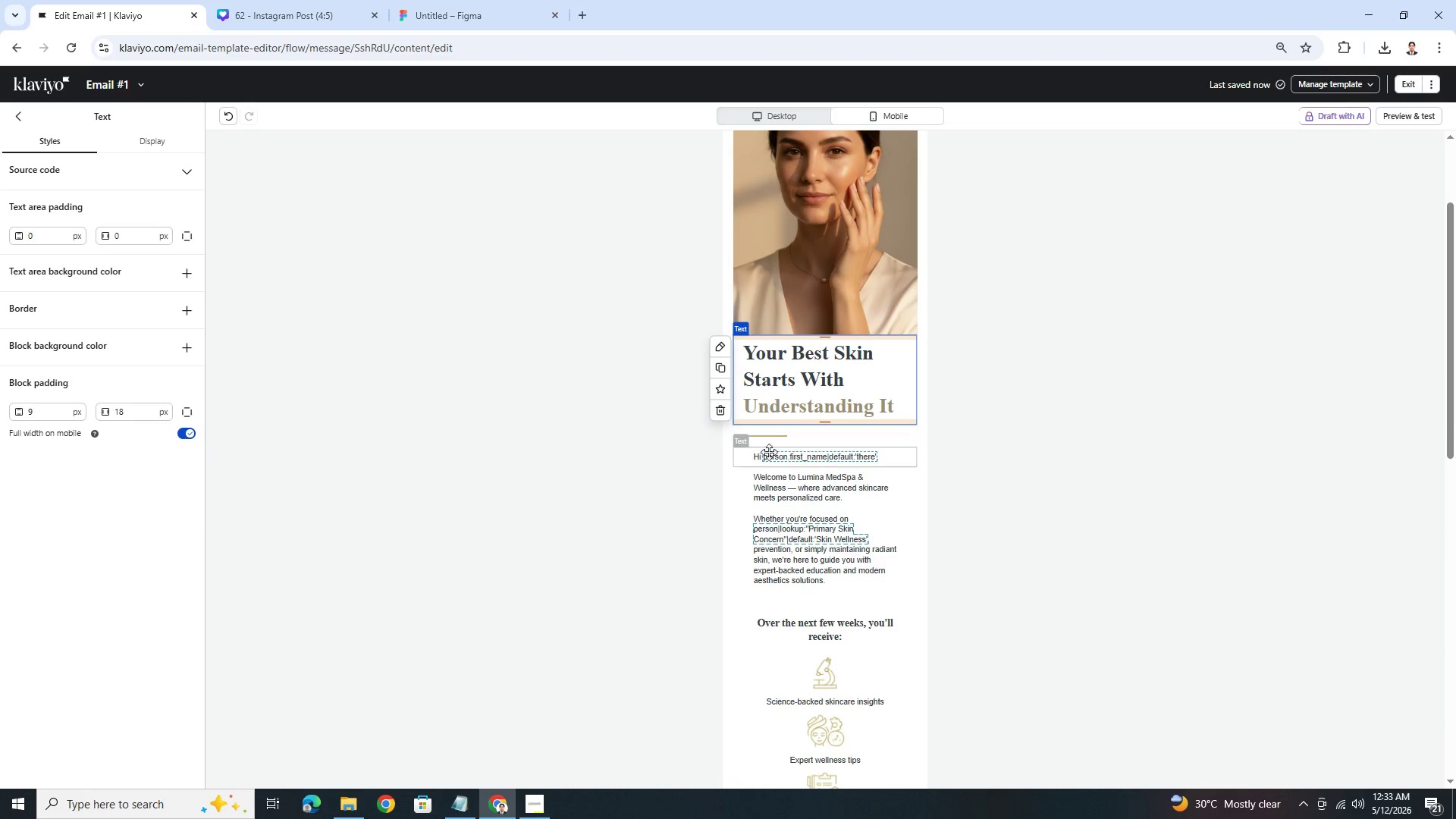 
left_click([829, 464])
 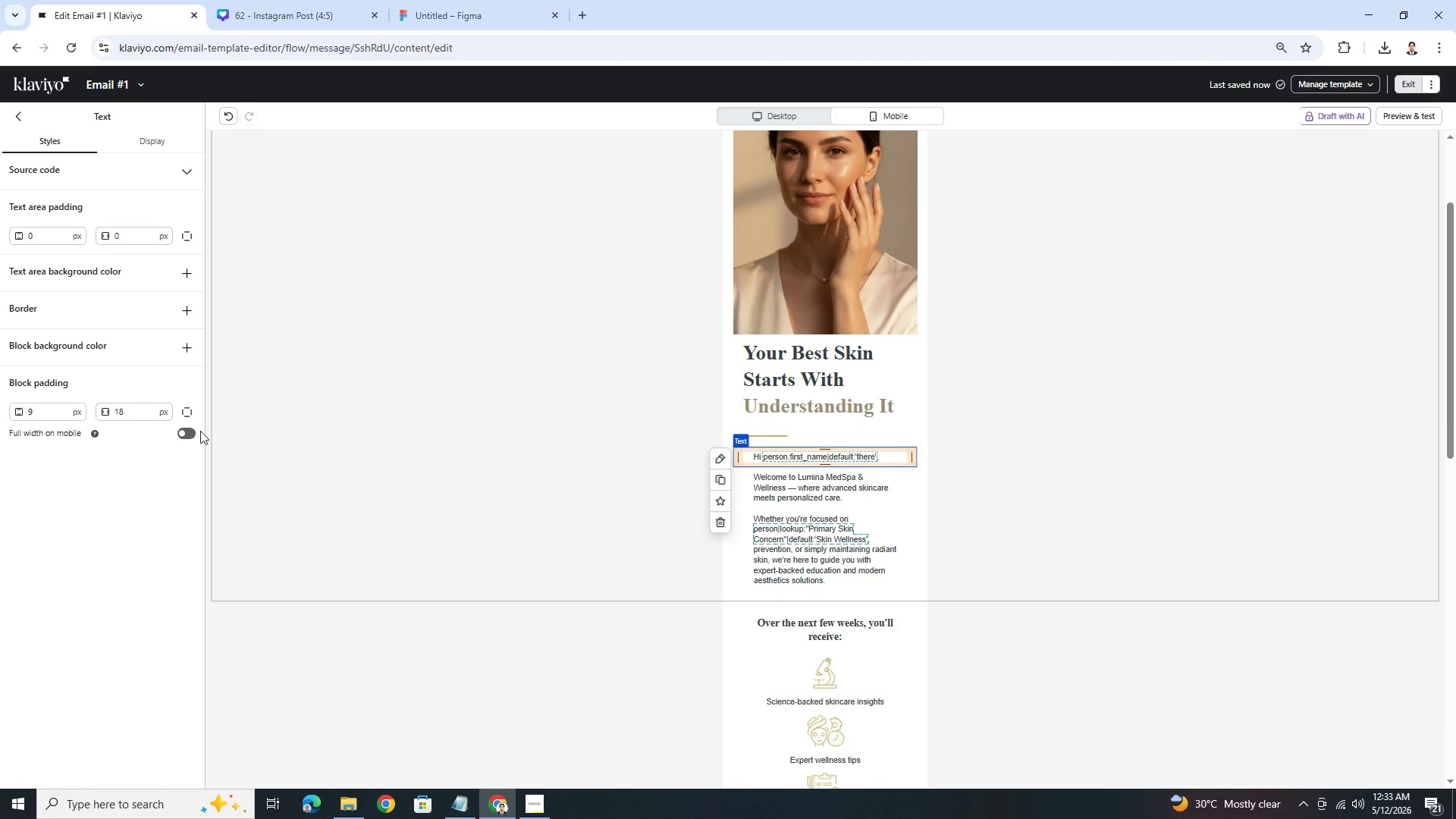 
left_click([179, 435])
 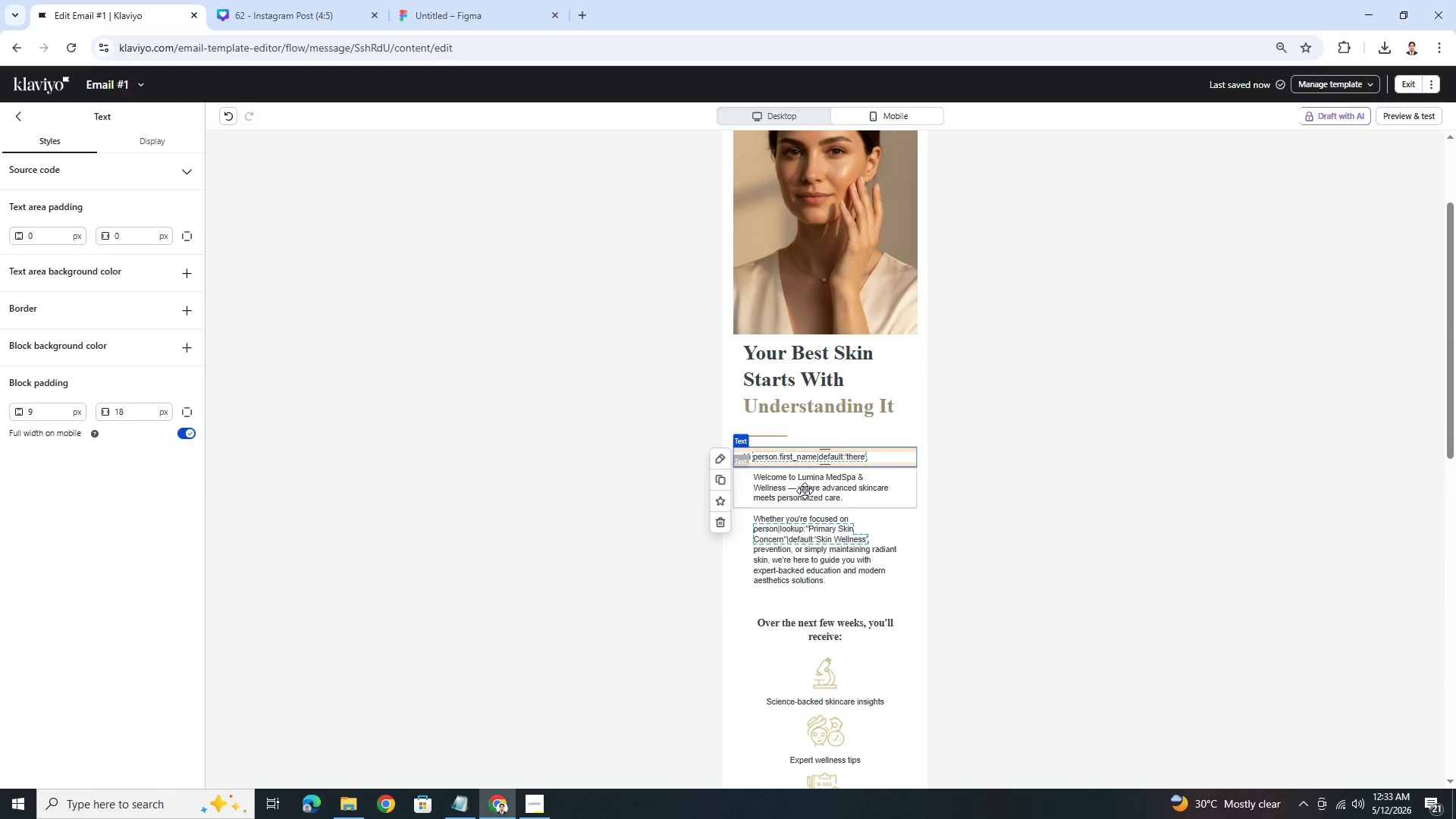 
left_click([805, 488])
 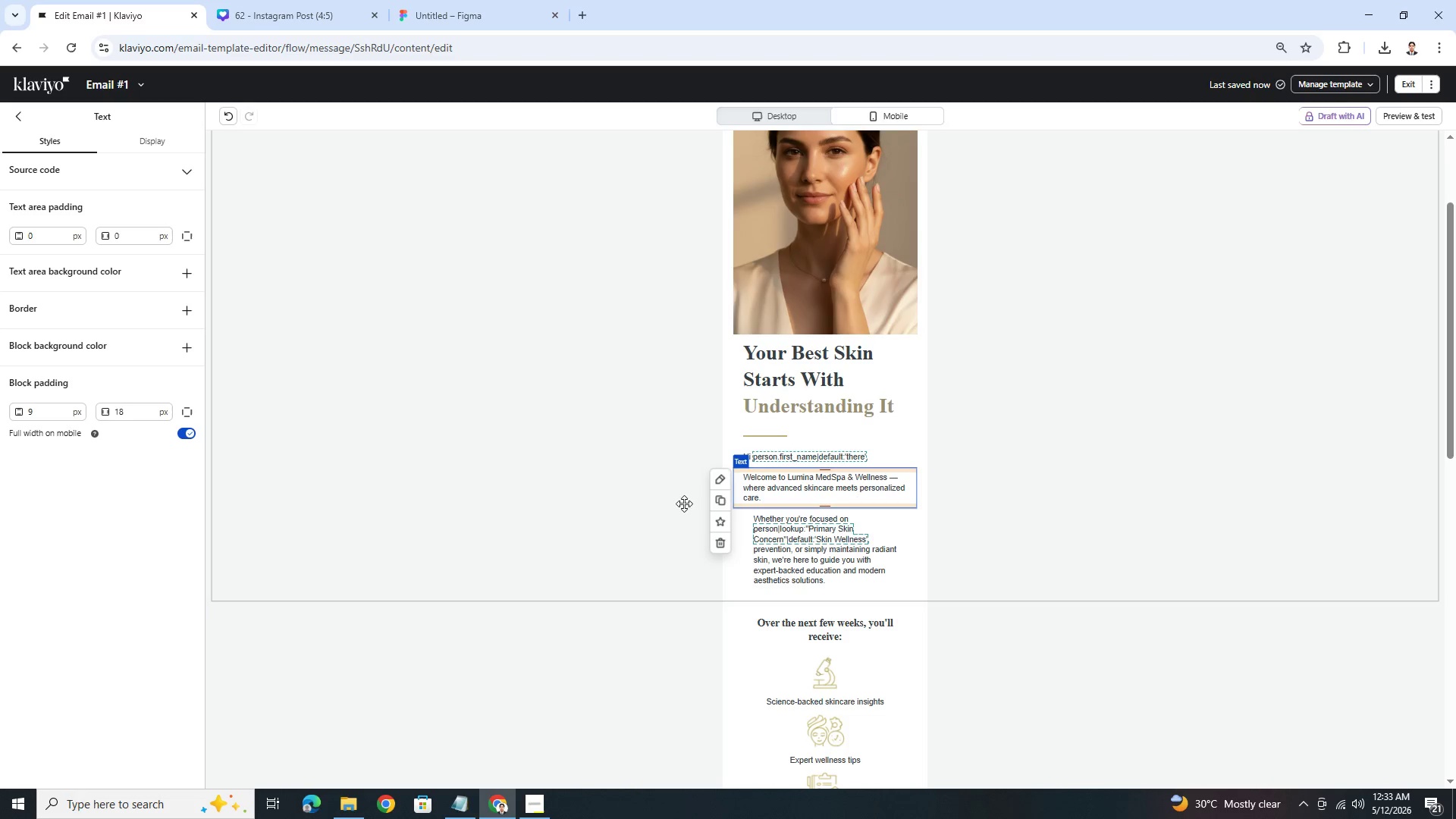 
left_click([808, 543])
 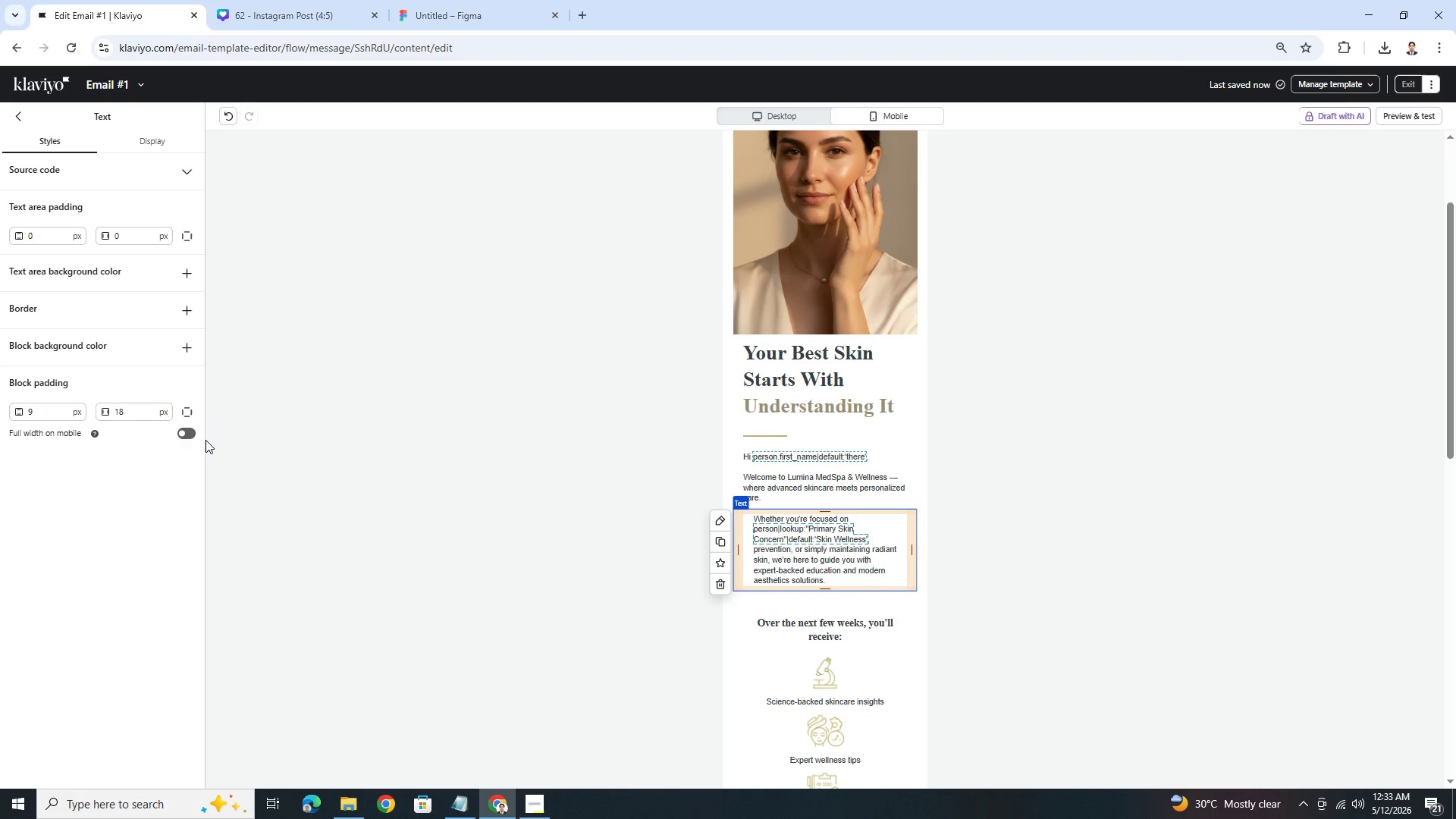 
left_click([187, 438])
 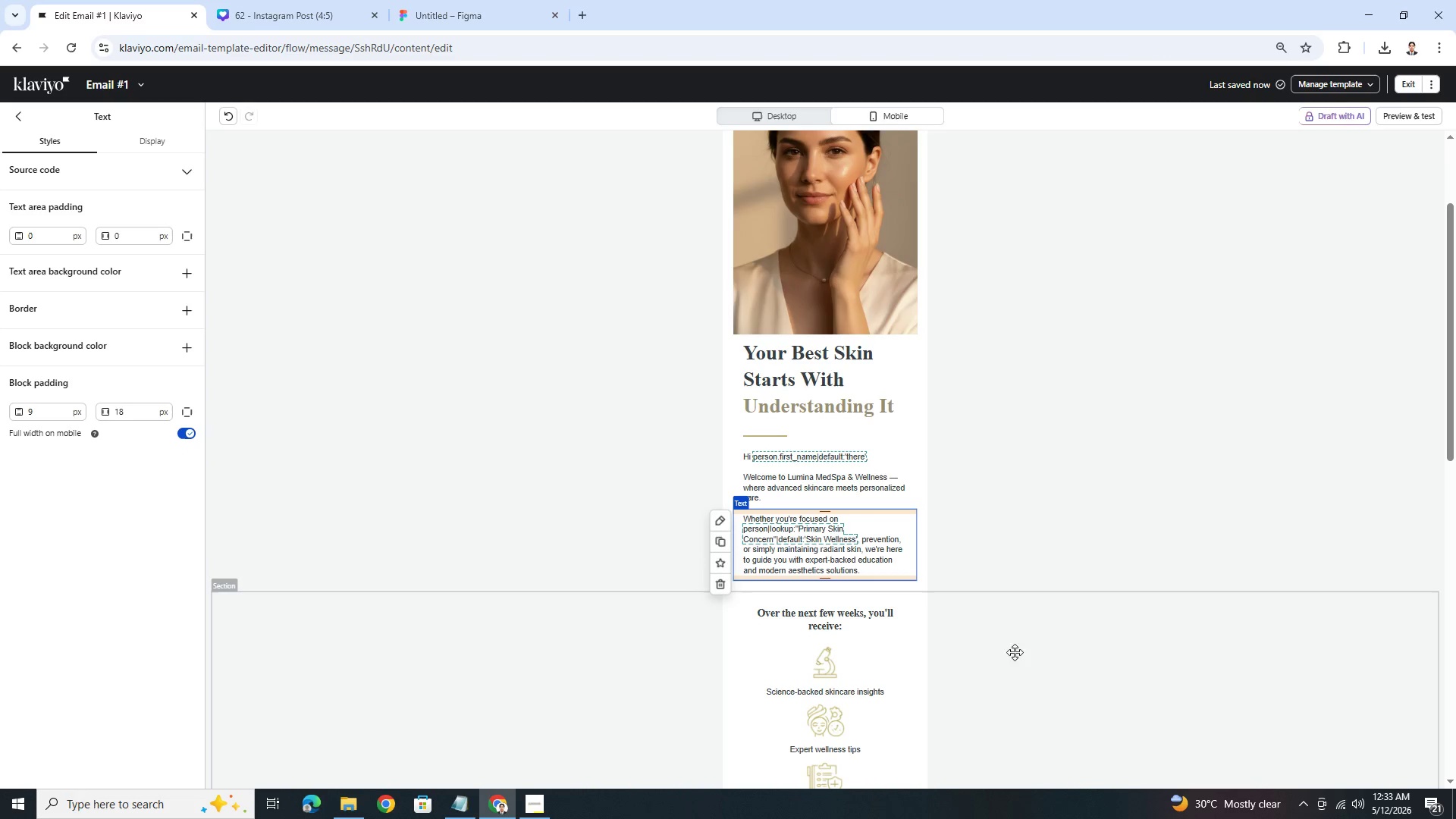 
left_click([1025, 652])
 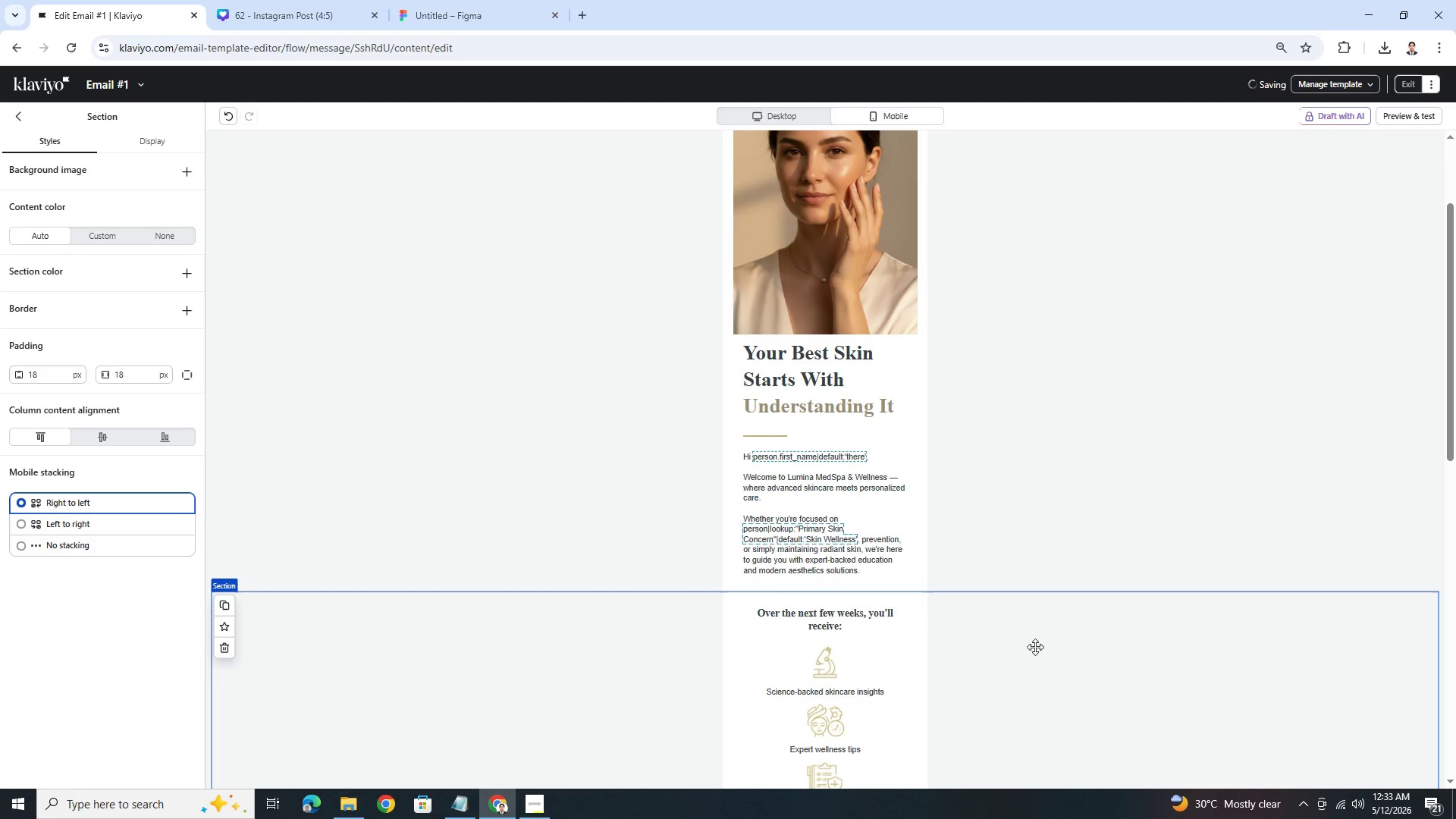 
scroll: coordinate [1039, 645], scroll_direction: down, amount: 3.0
 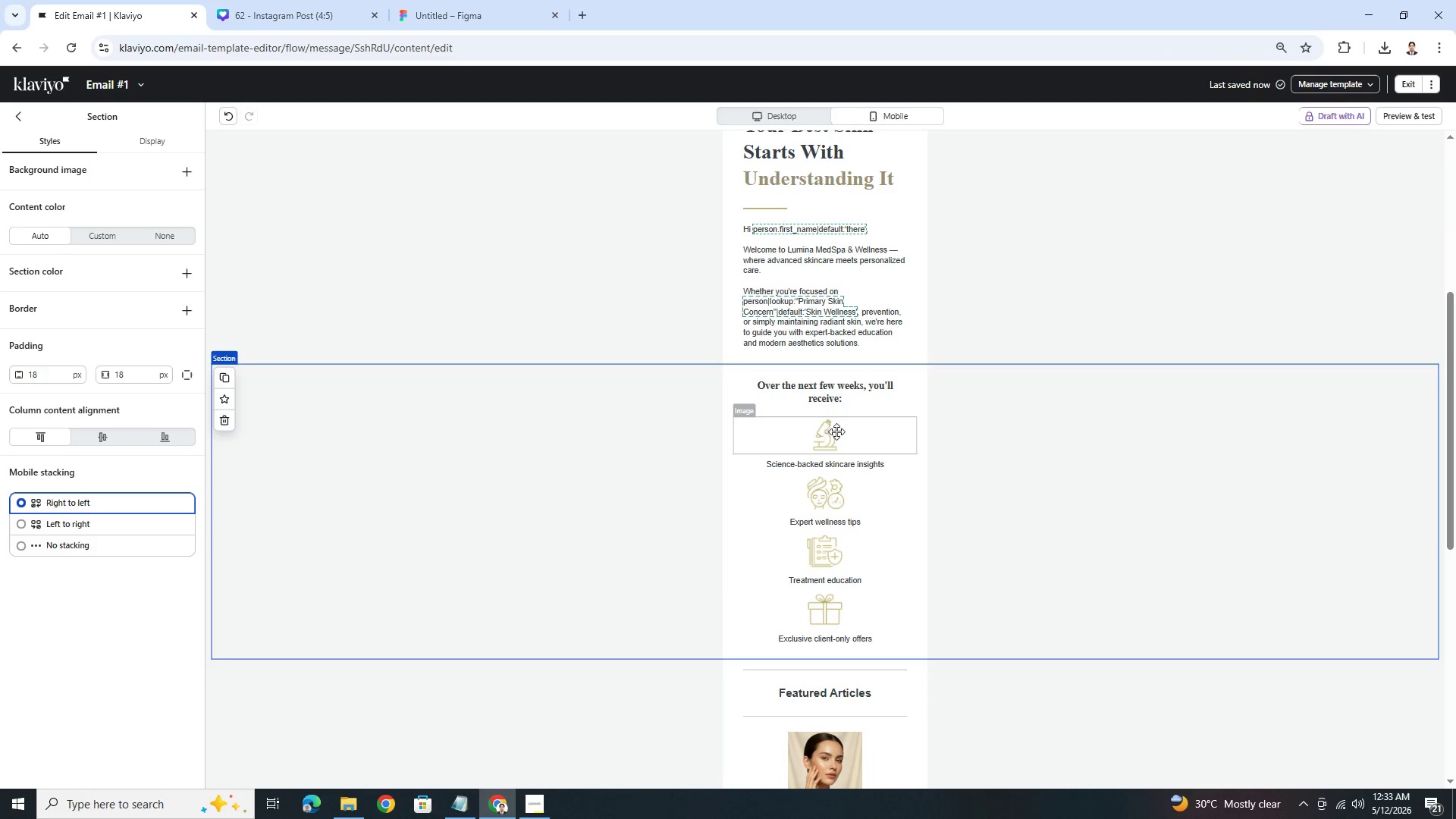 
left_click([841, 398])
 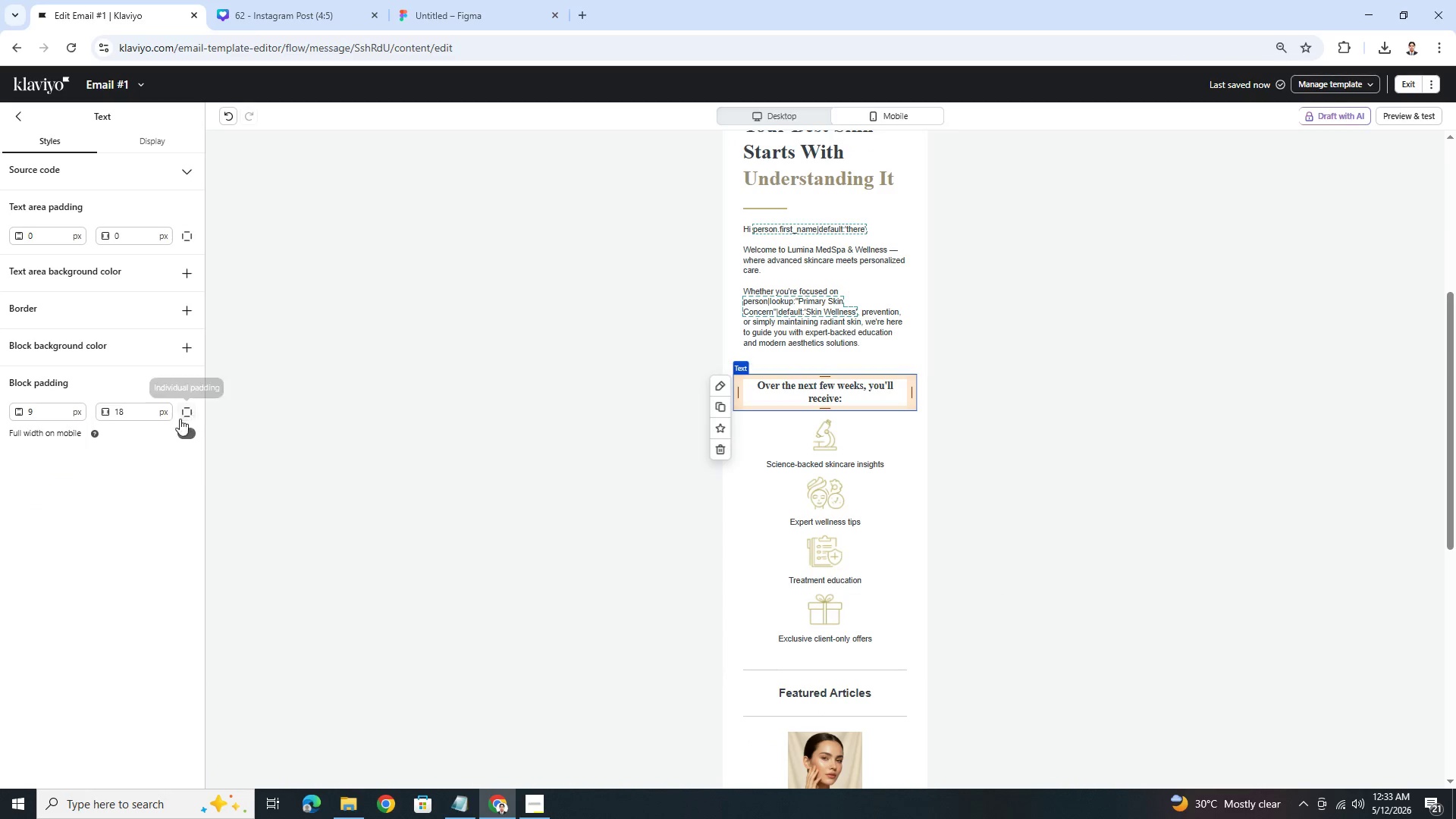 
left_click([184, 432])
 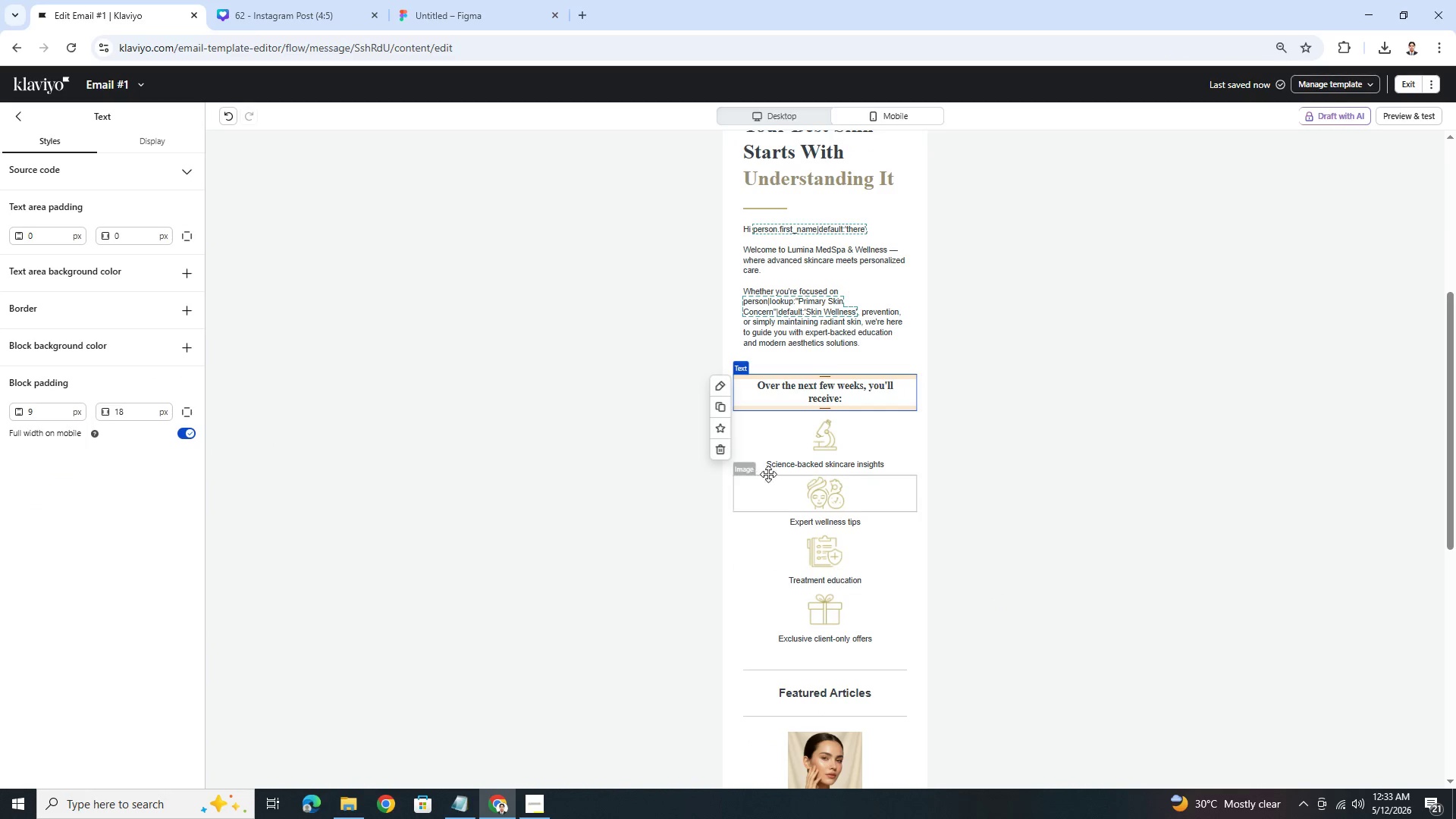 
left_click([776, 469])
 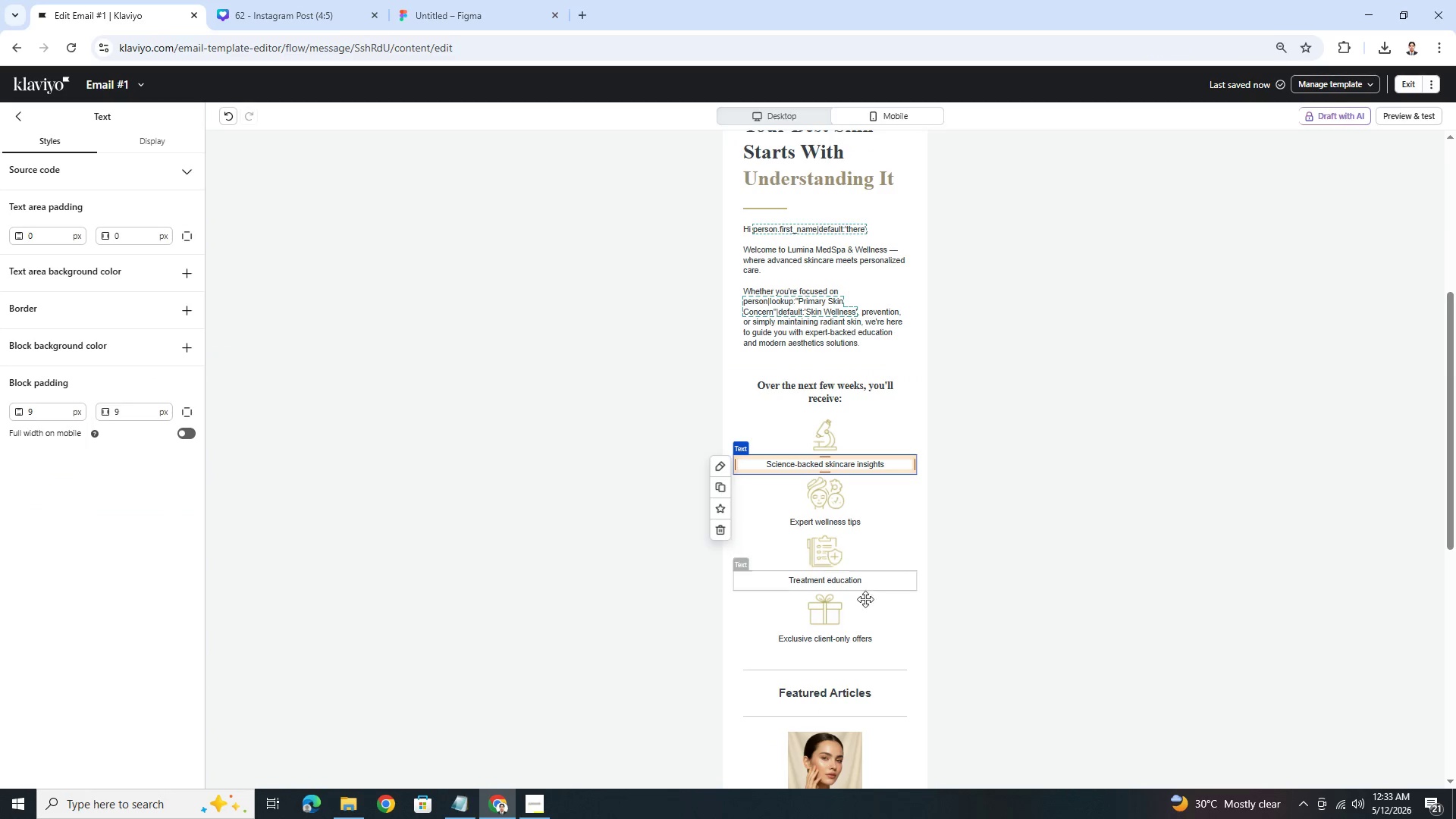 
left_click([1109, 648])
 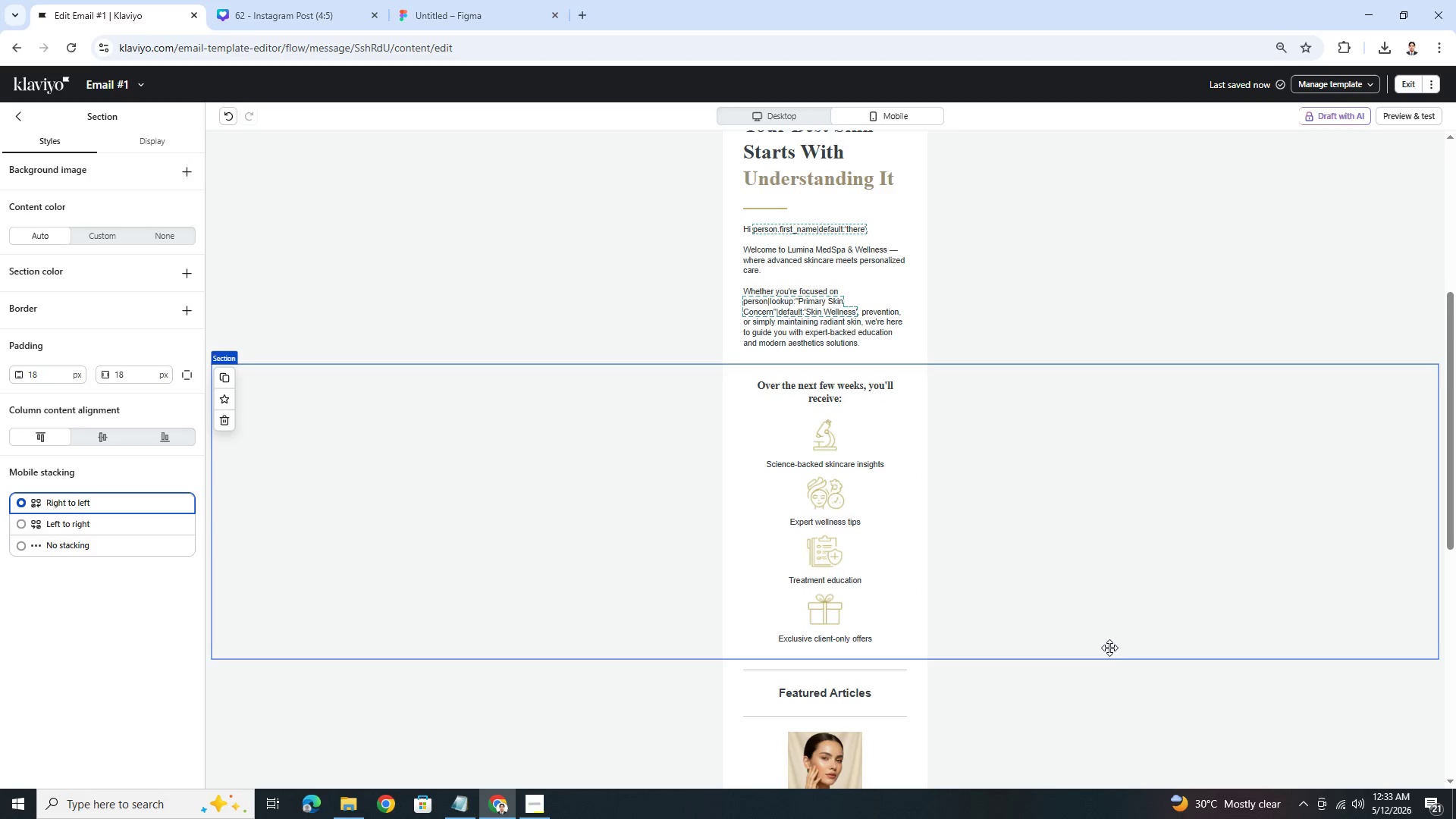 
scroll: coordinate [1109, 648], scroll_direction: down, amount: 2.0
 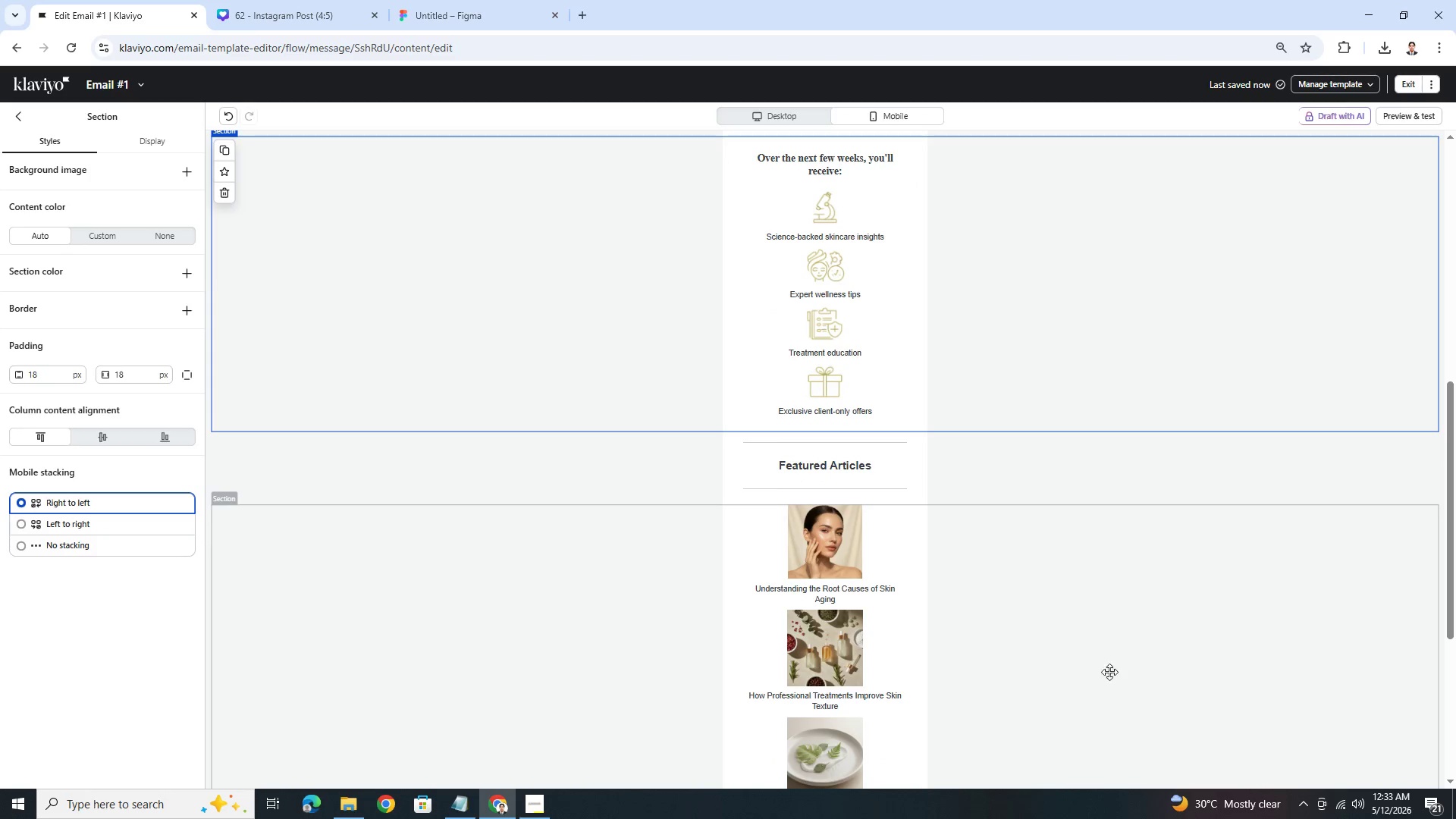 
left_click([1106, 688])
 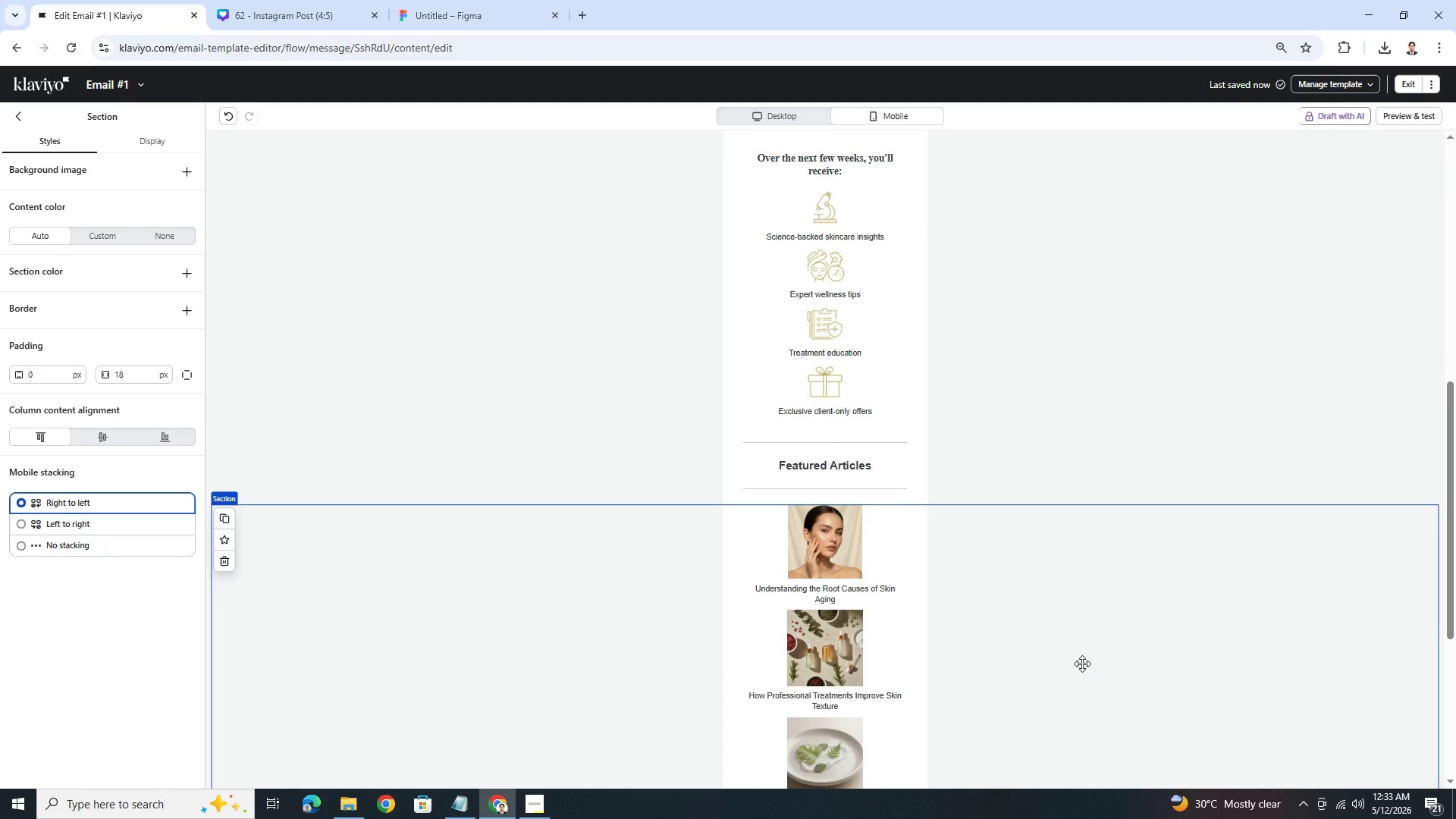 
scroll: coordinate [1082, 664], scroll_direction: up, amount: 3.0
 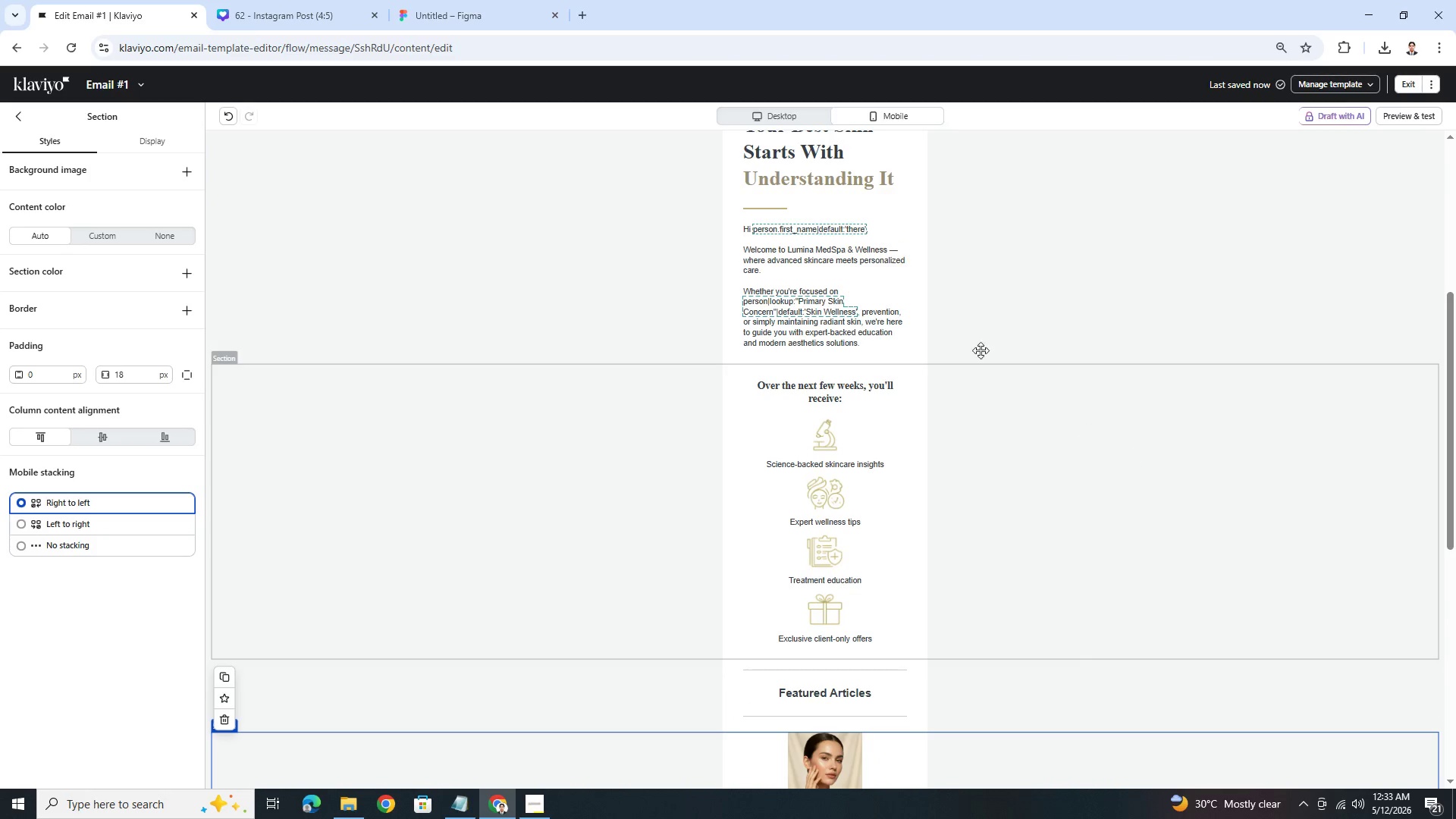 
left_click([760, 114])
 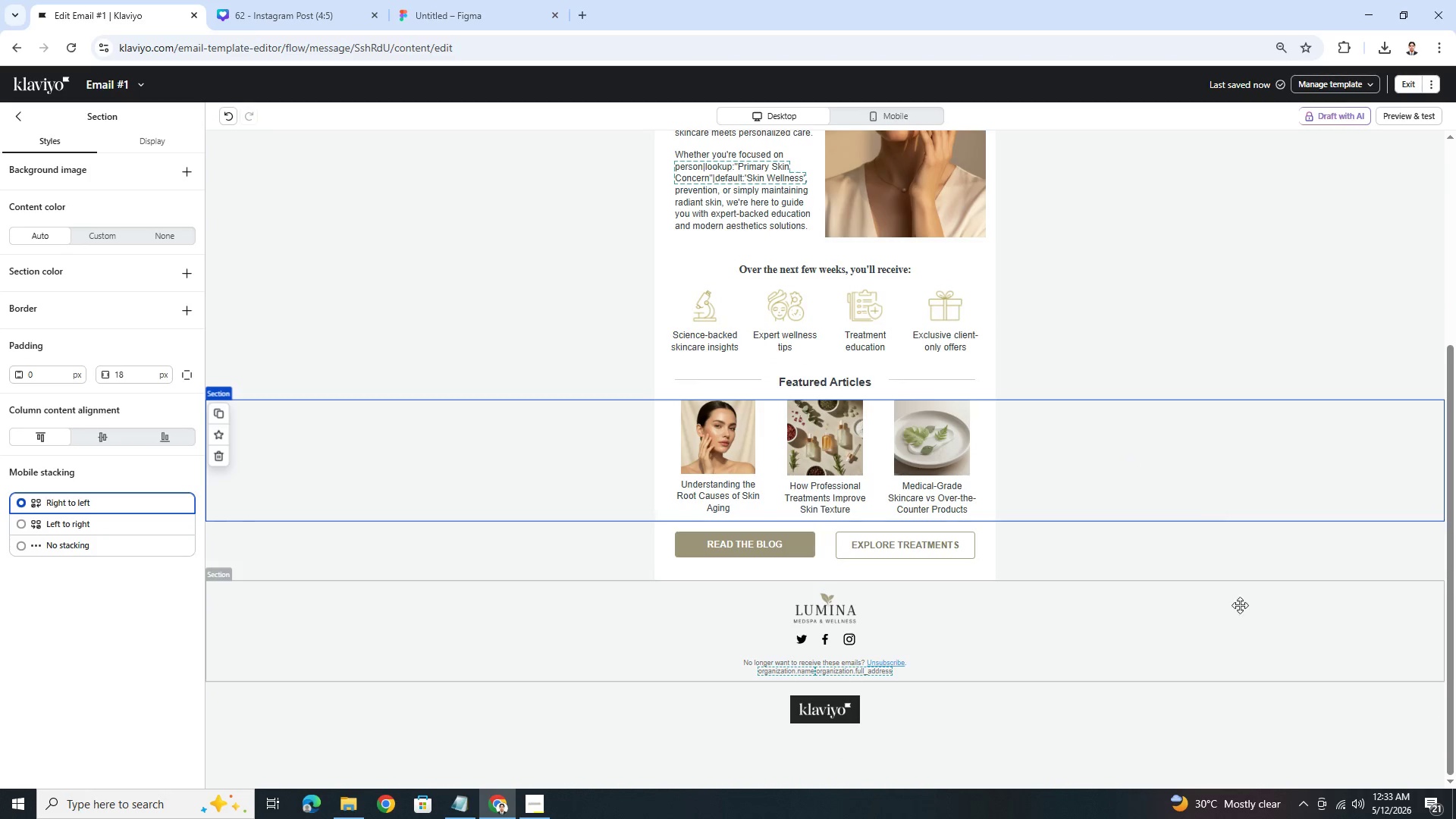 
left_click([1214, 711])
 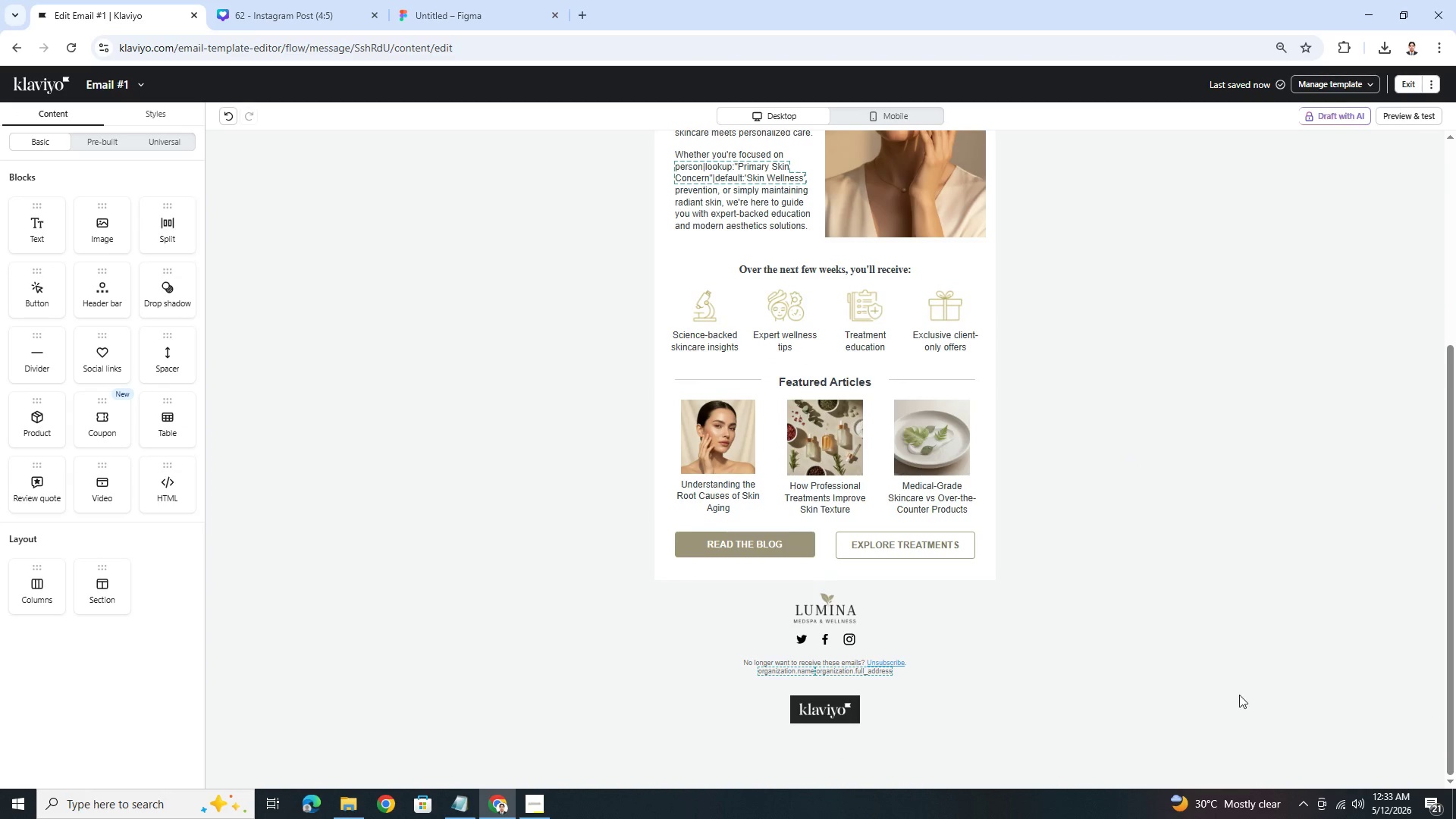 
scroll: coordinate [1257, 694], scroll_direction: up, amount: 4.0
 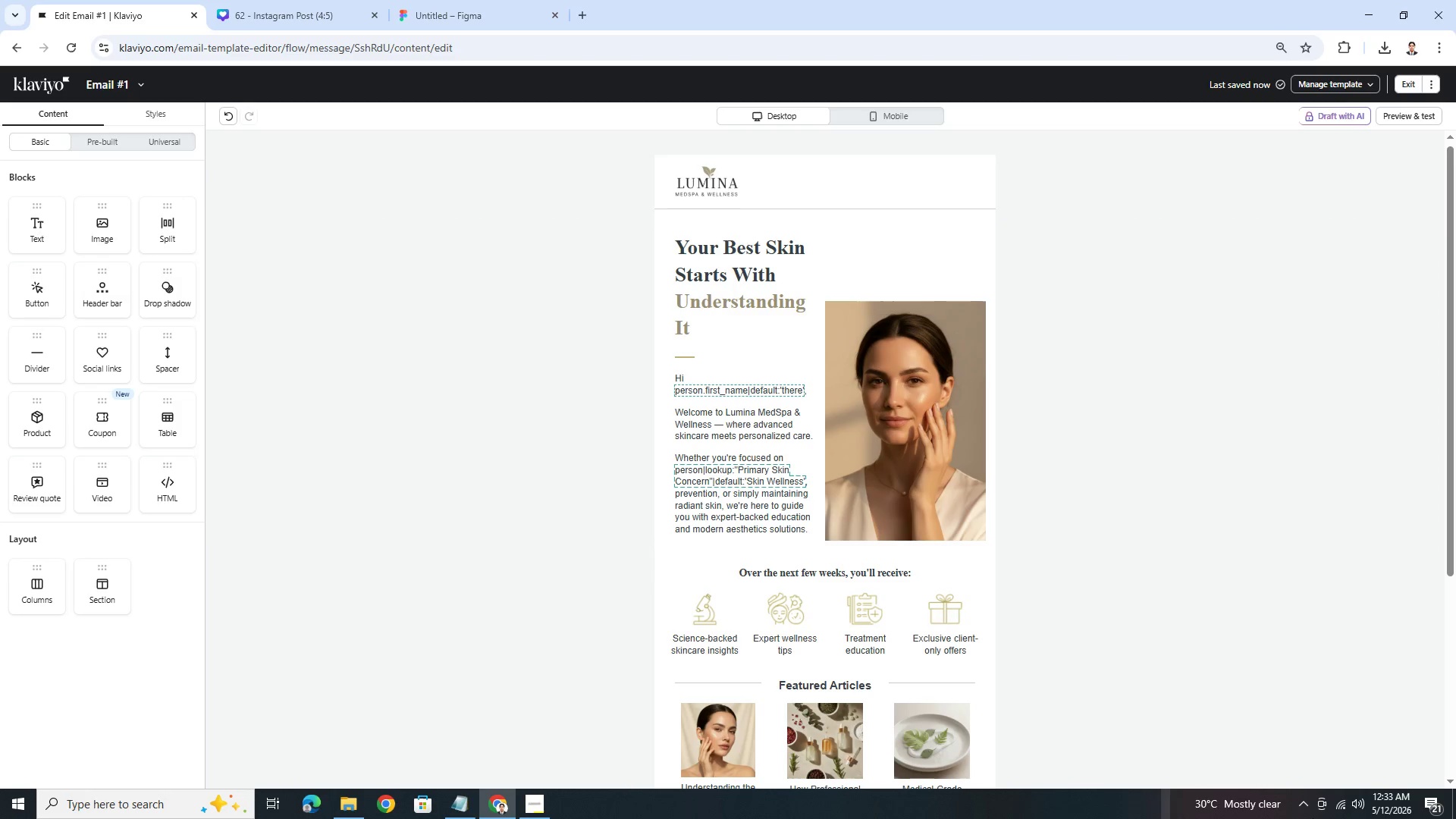 
left_click([870, 111])
 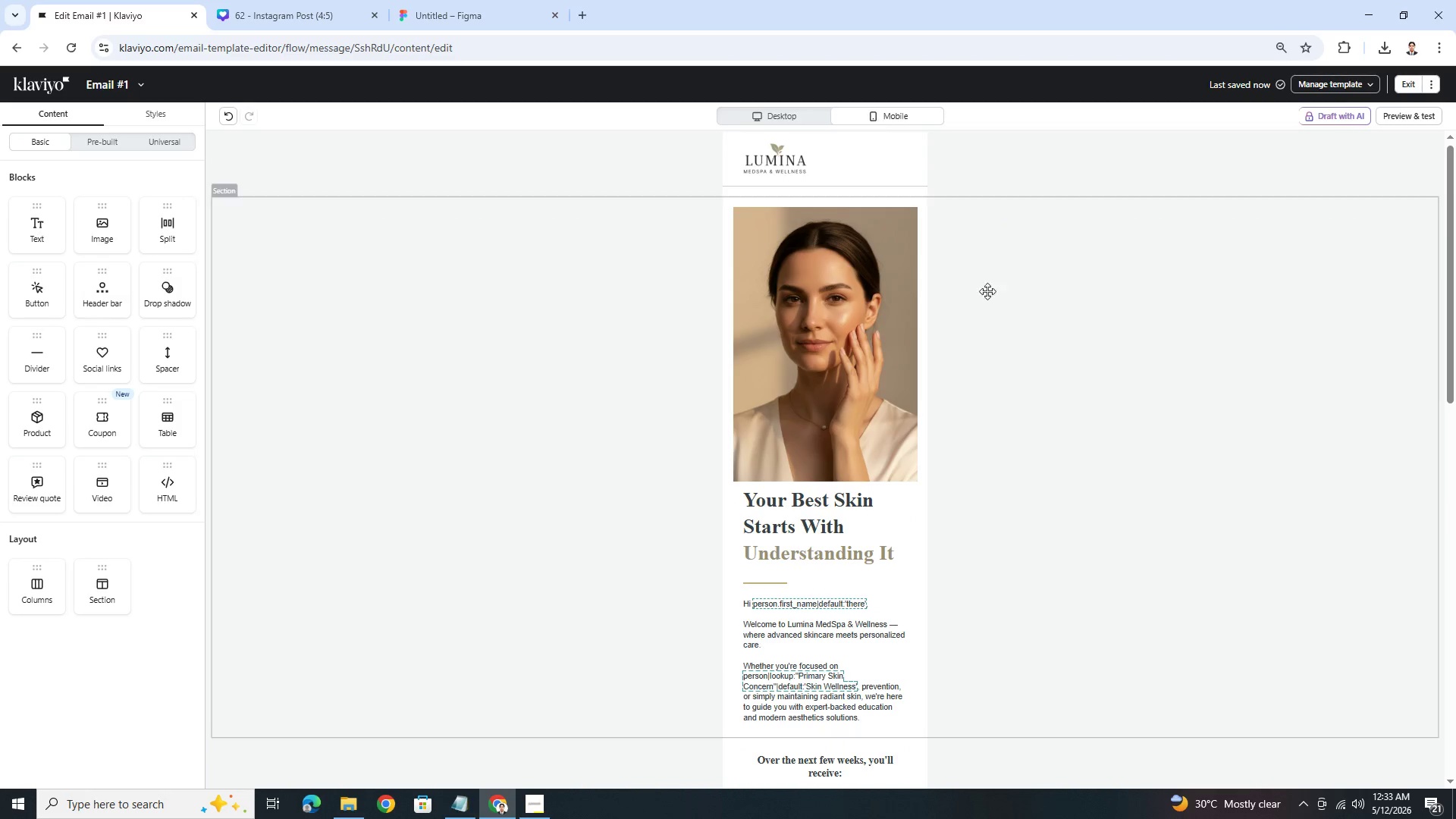 
scroll: coordinate [1010, 328], scroll_direction: down, amount: 8.0
 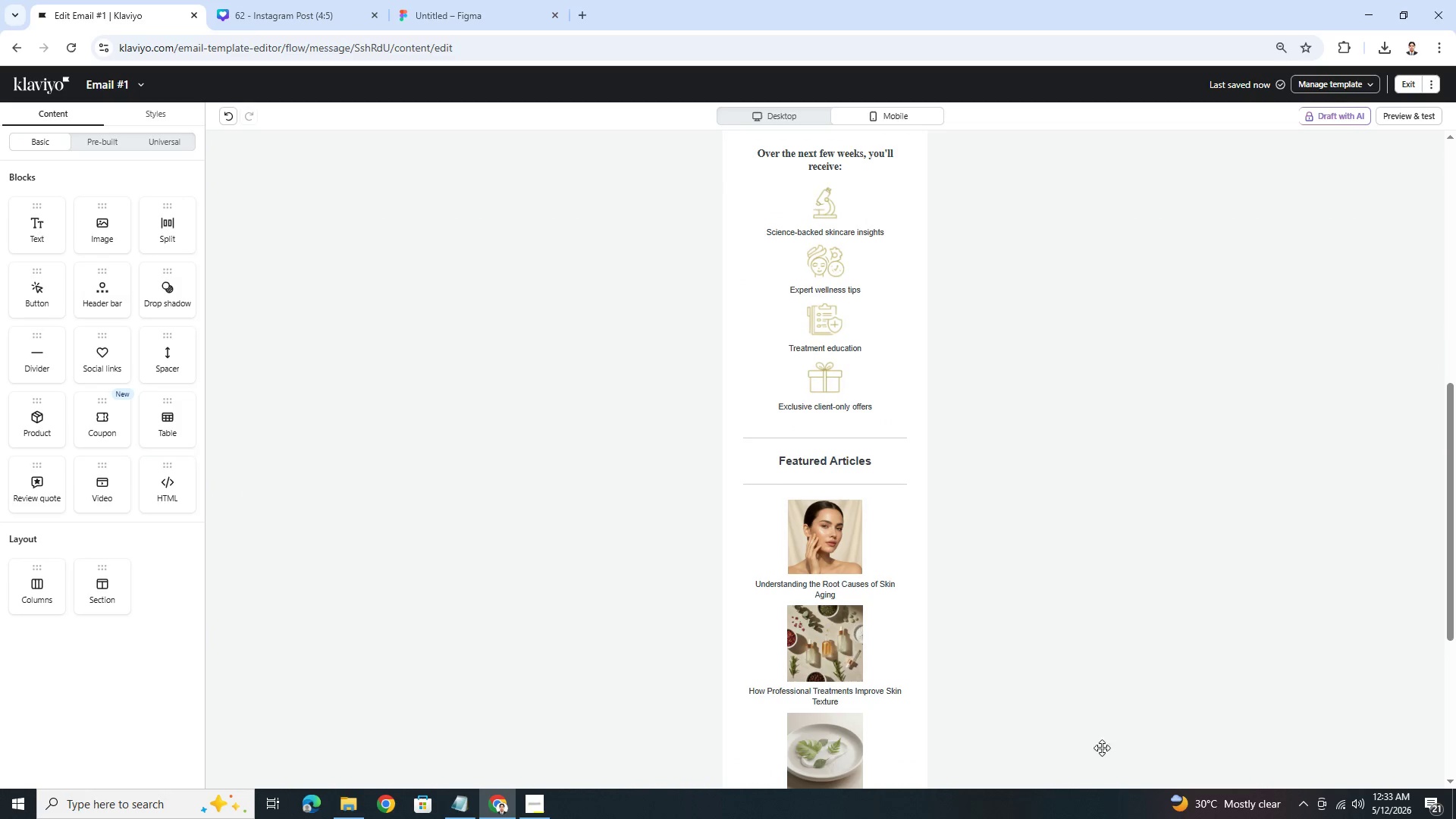 
scroll: coordinate [1097, 708], scroll_direction: up, amount: 2.0
 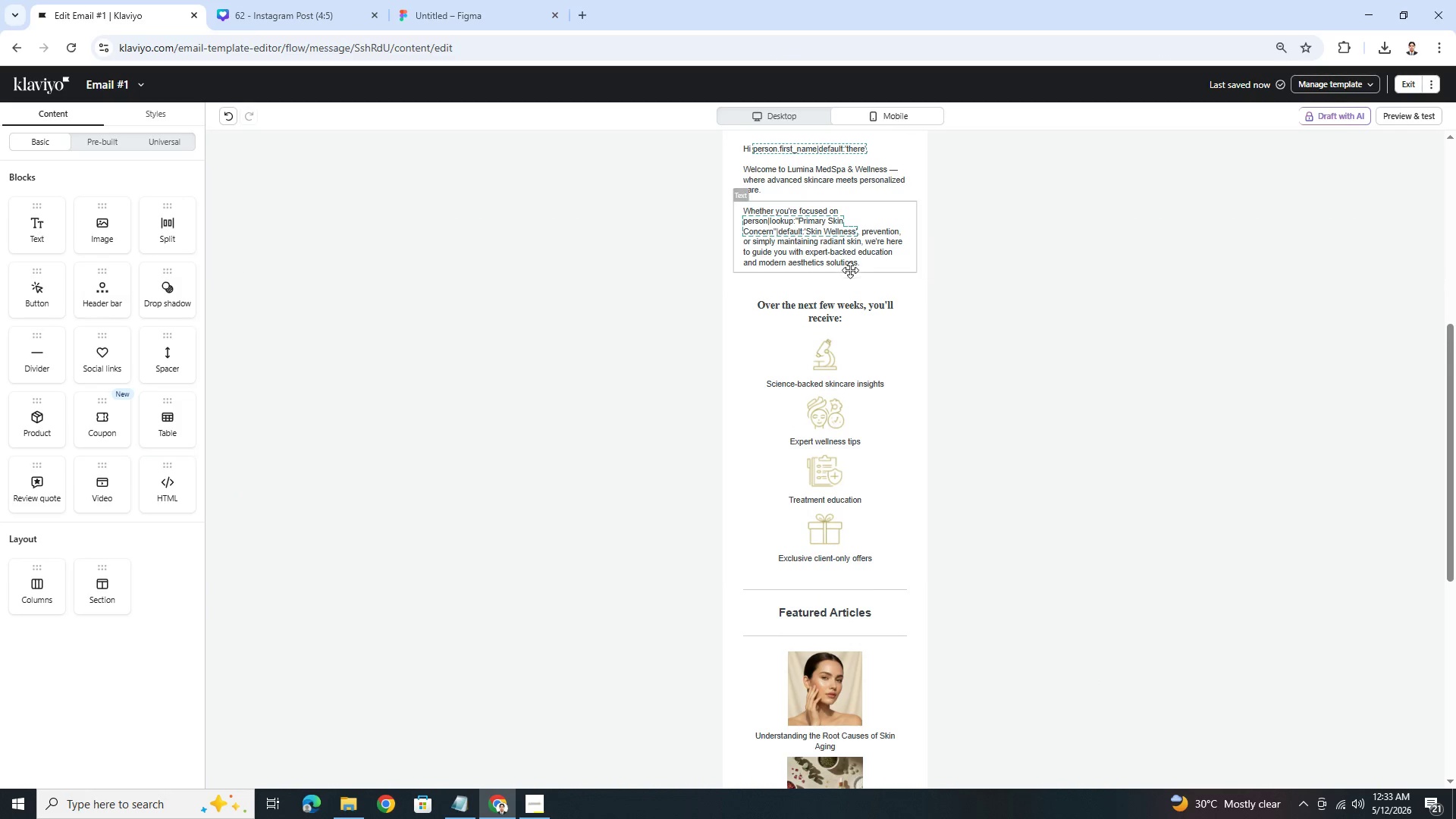 
scroll: coordinate [1030, 544], scroll_direction: down, amount: 8.0
 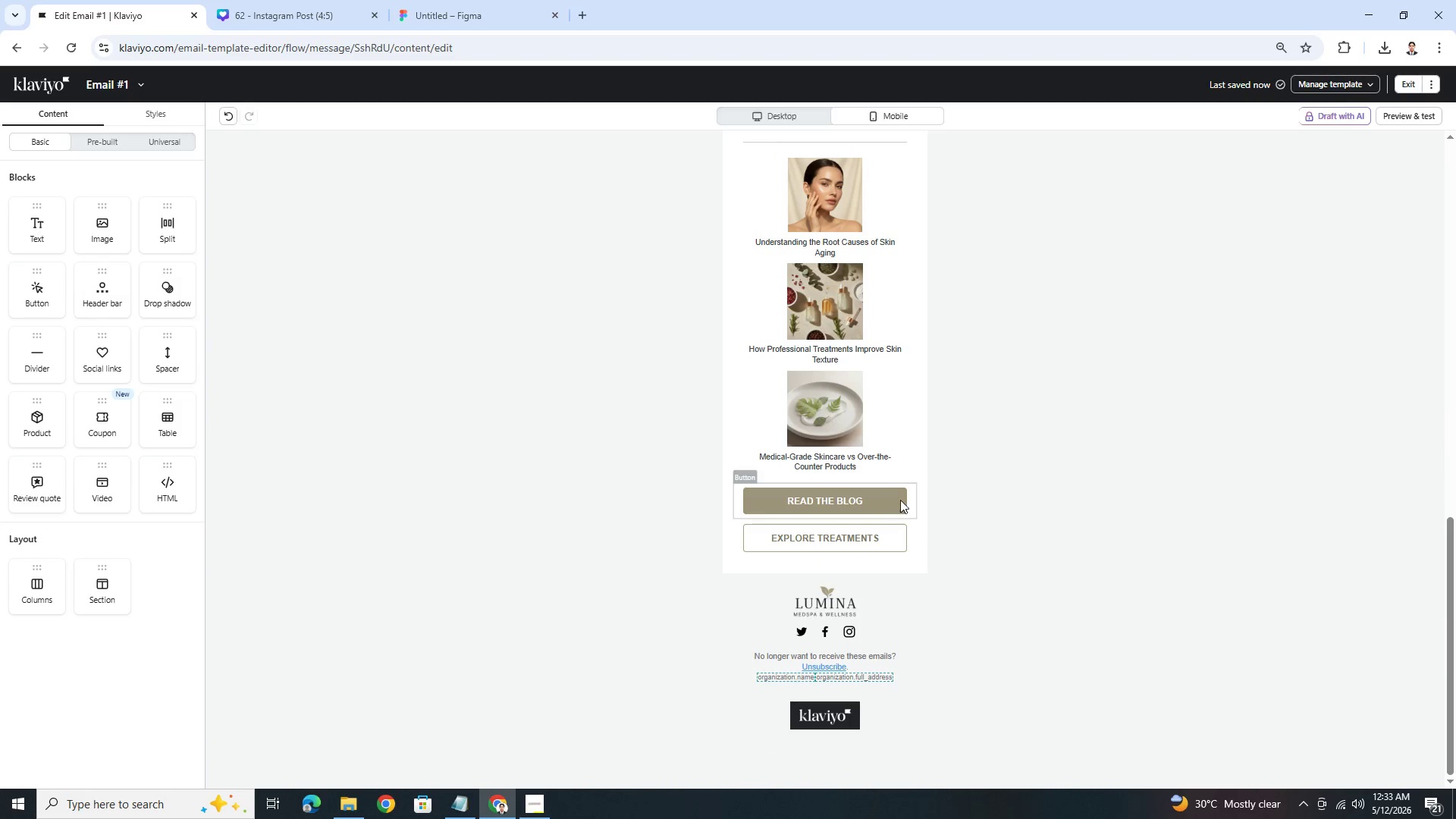 
left_click([750, 113])
 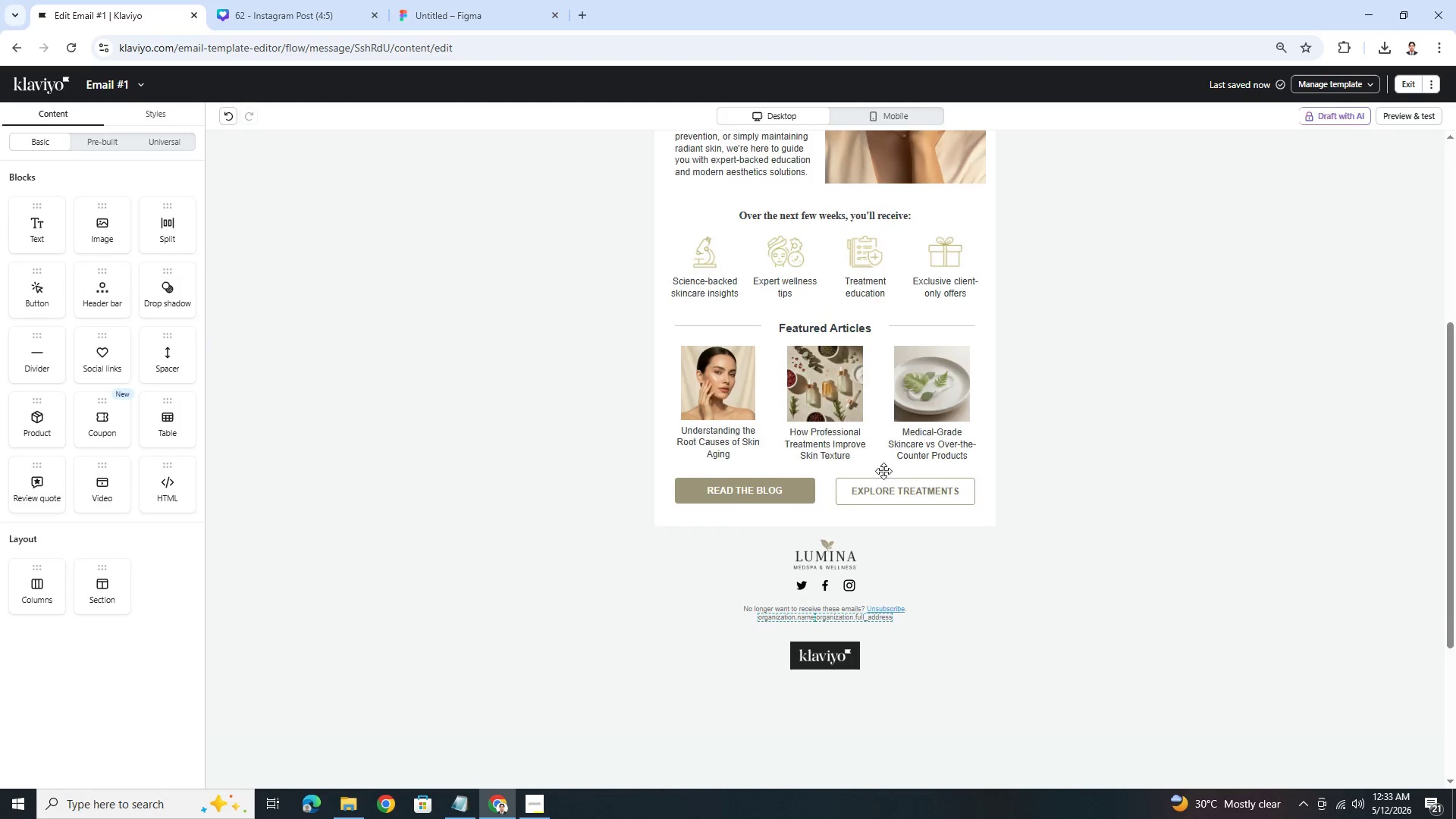 
scroll: coordinate [887, 495], scroll_direction: down, amount: 2.0
 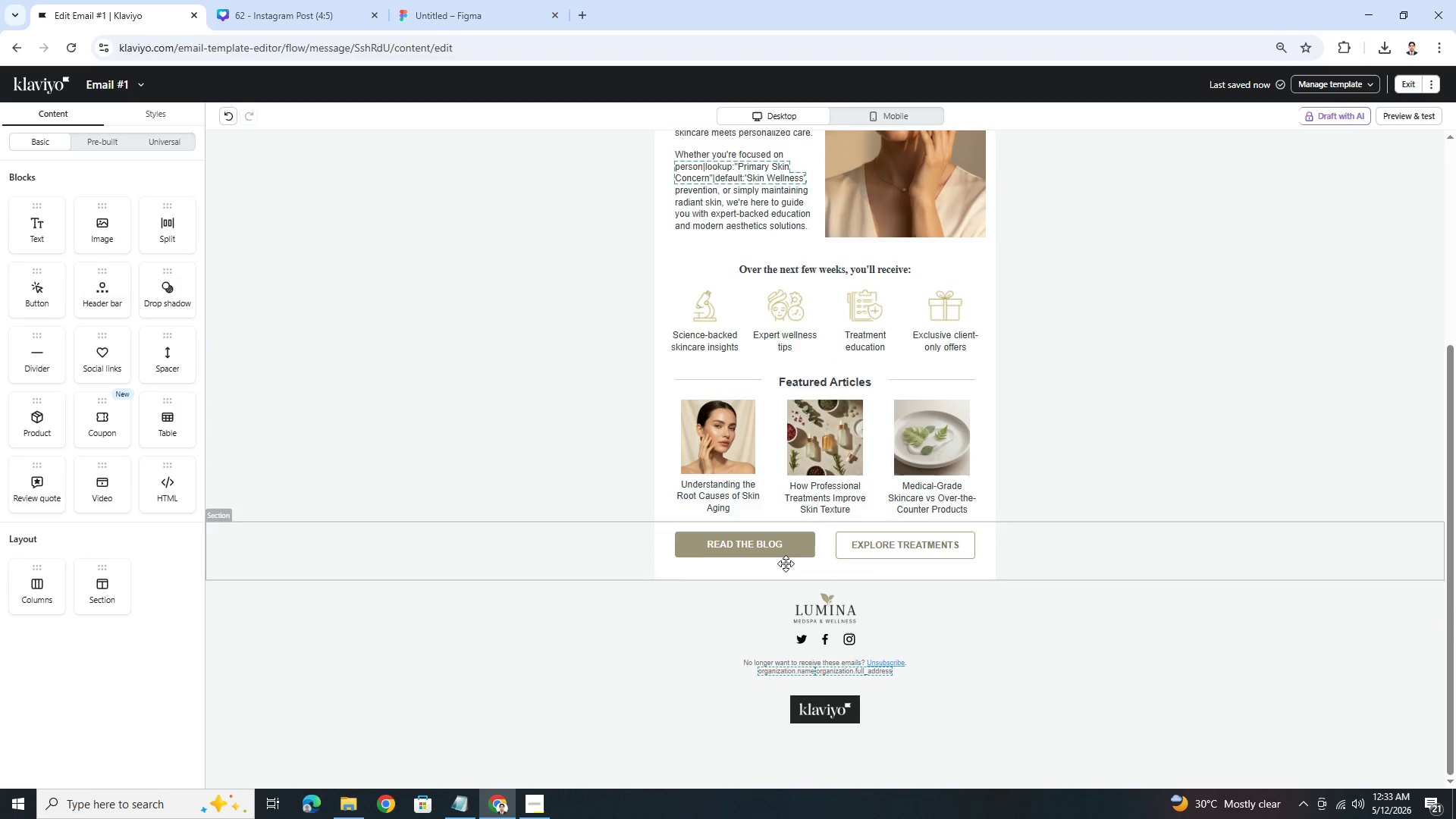 
left_click([788, 546])